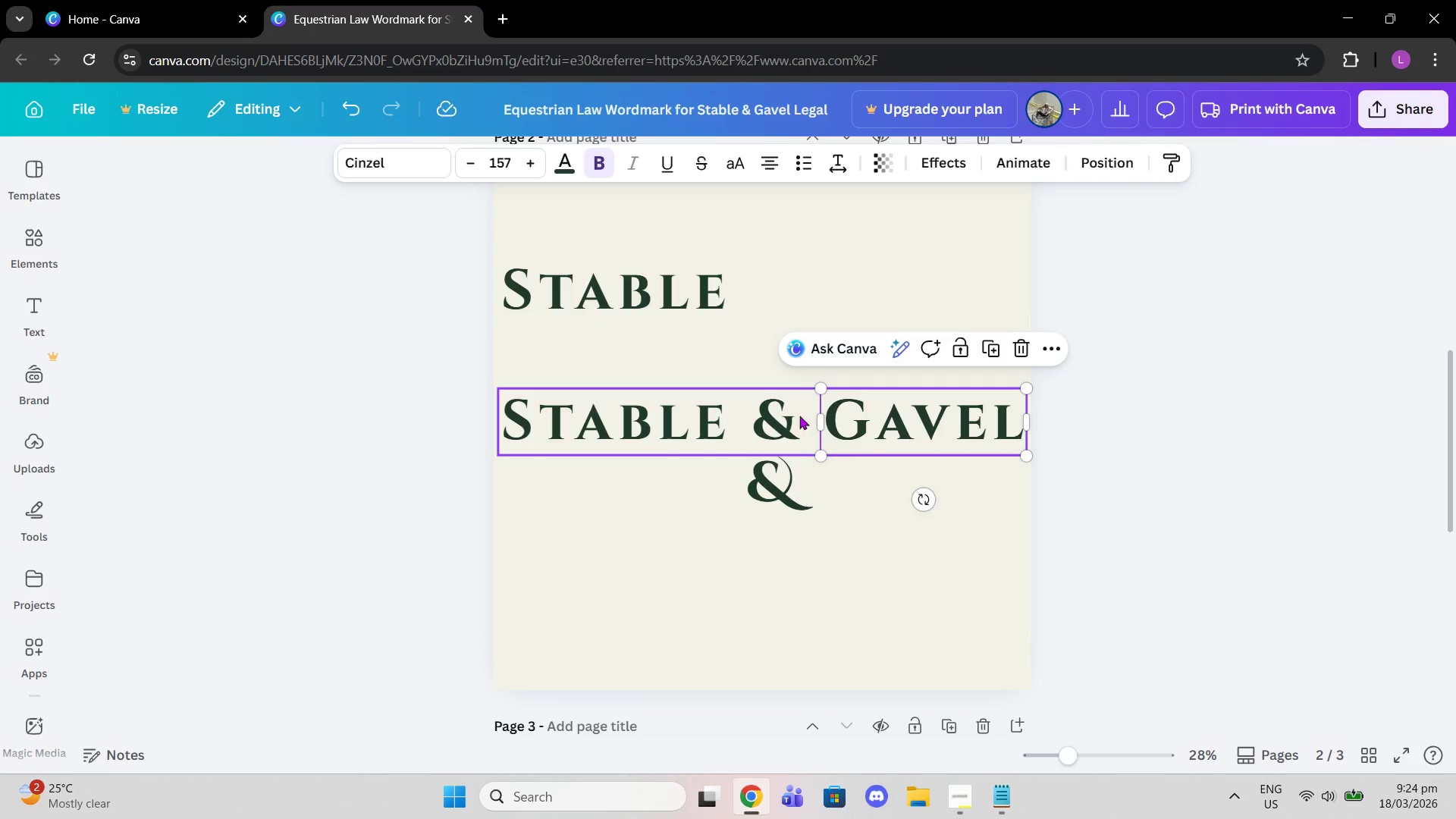 
left_click_drag(start_coordinate=[607, 288], to_coordinate=[610, 419])
 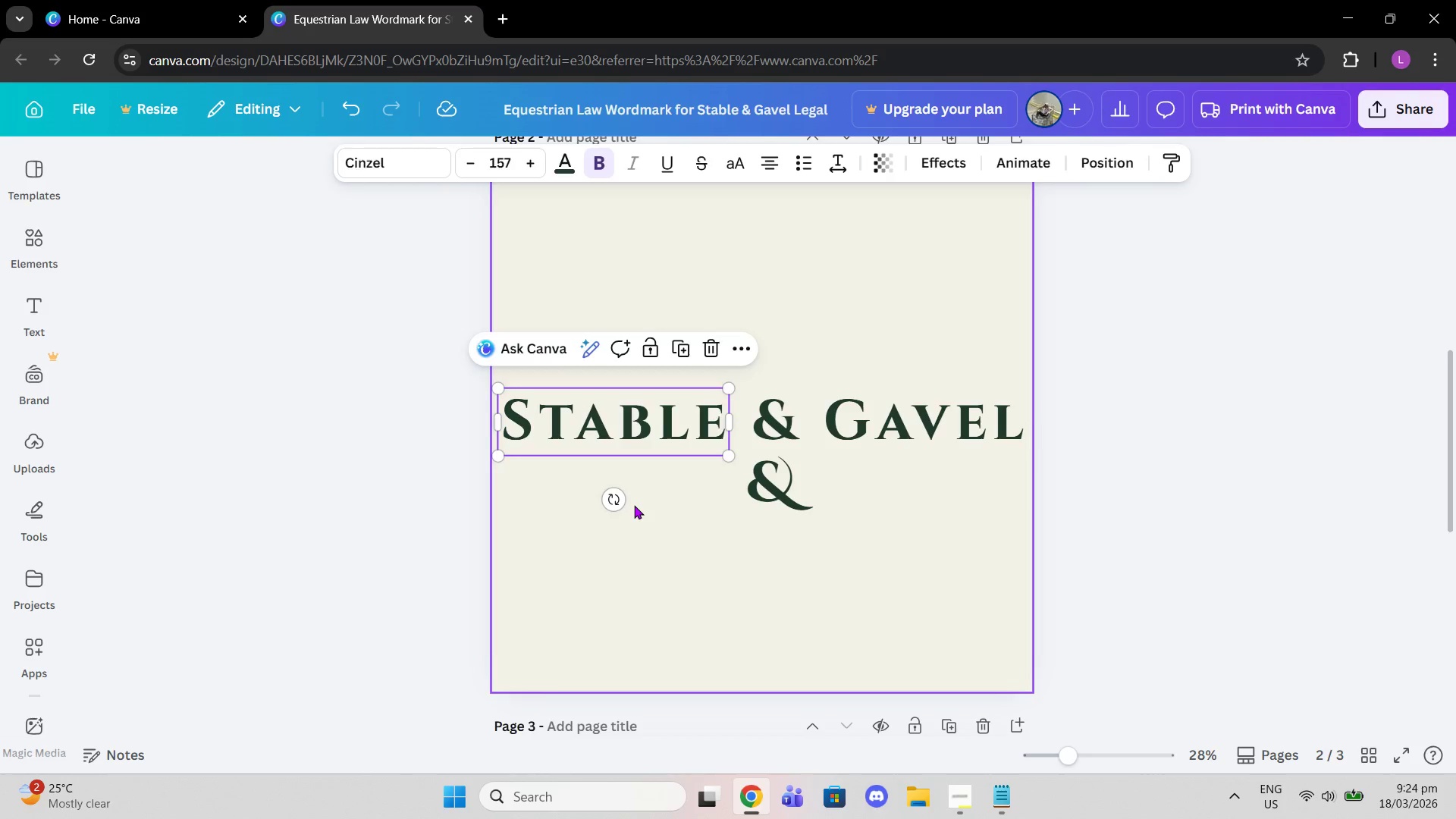 
left_click([634, 505])
 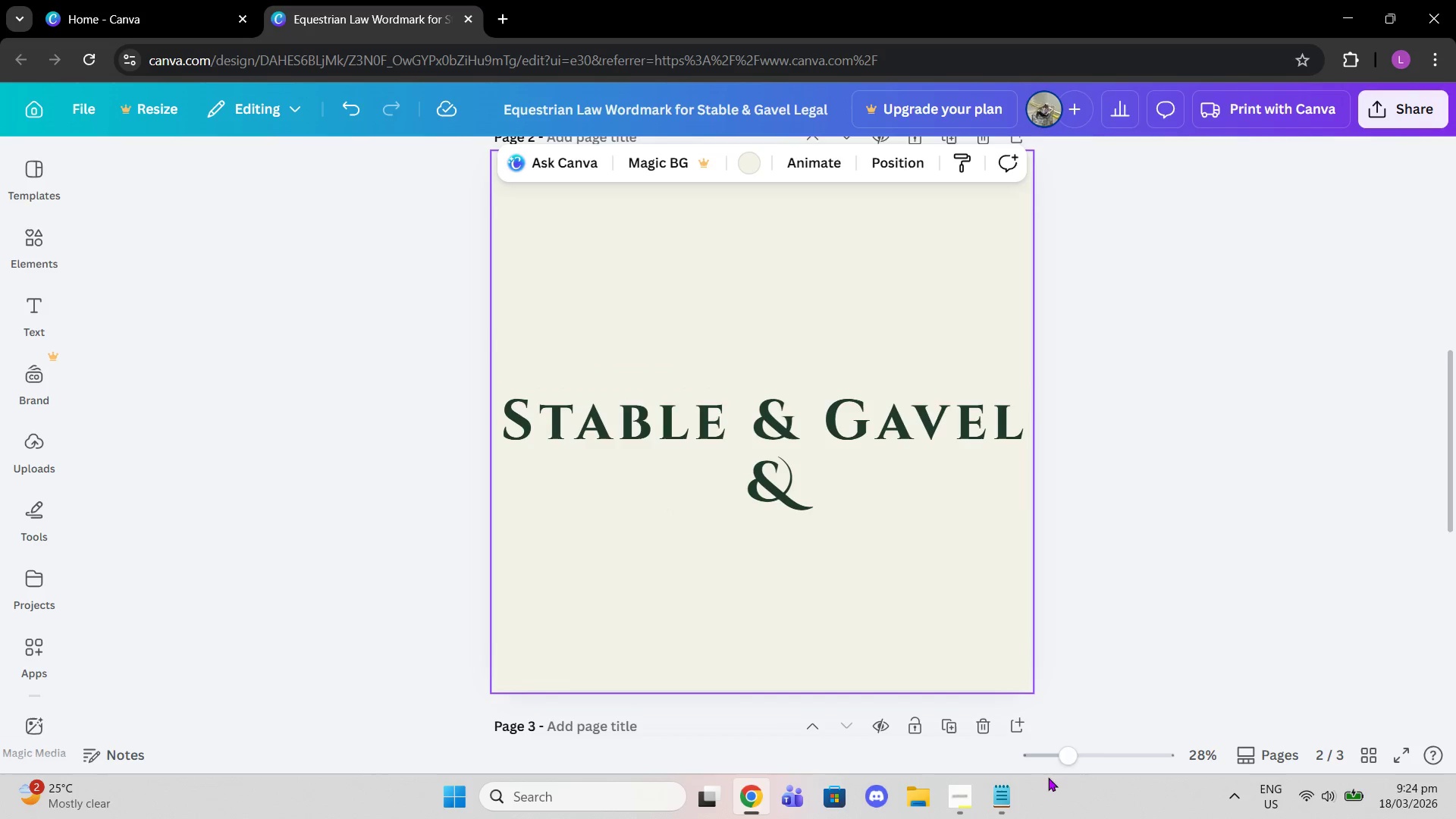 
left_click_drag(start_coordinate=[1071, 753], to_coordinate=[1086, 753])
 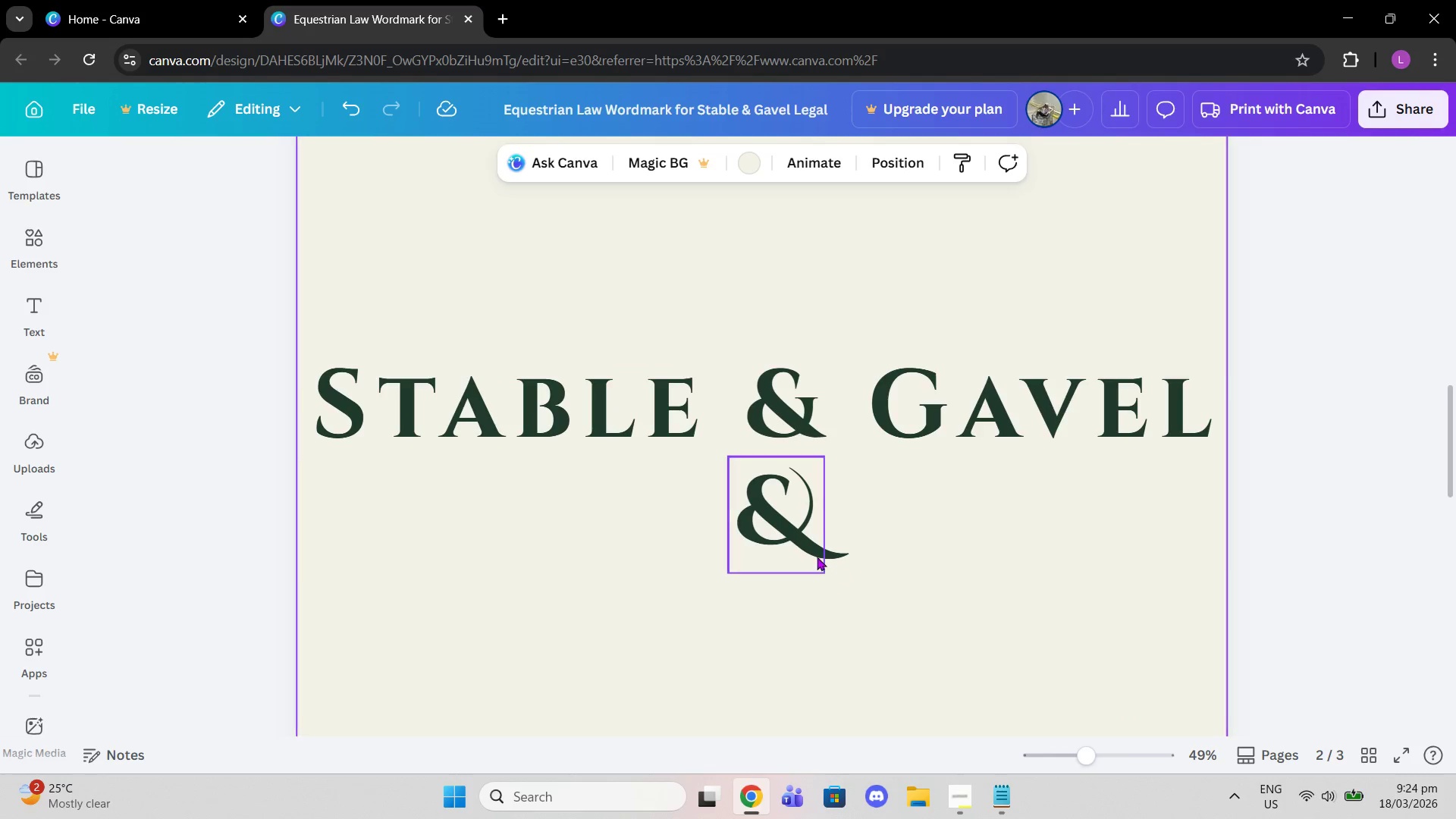 
left_click_drag(start_coordinate=[805, 544], to_coordinate=[817, 440])
 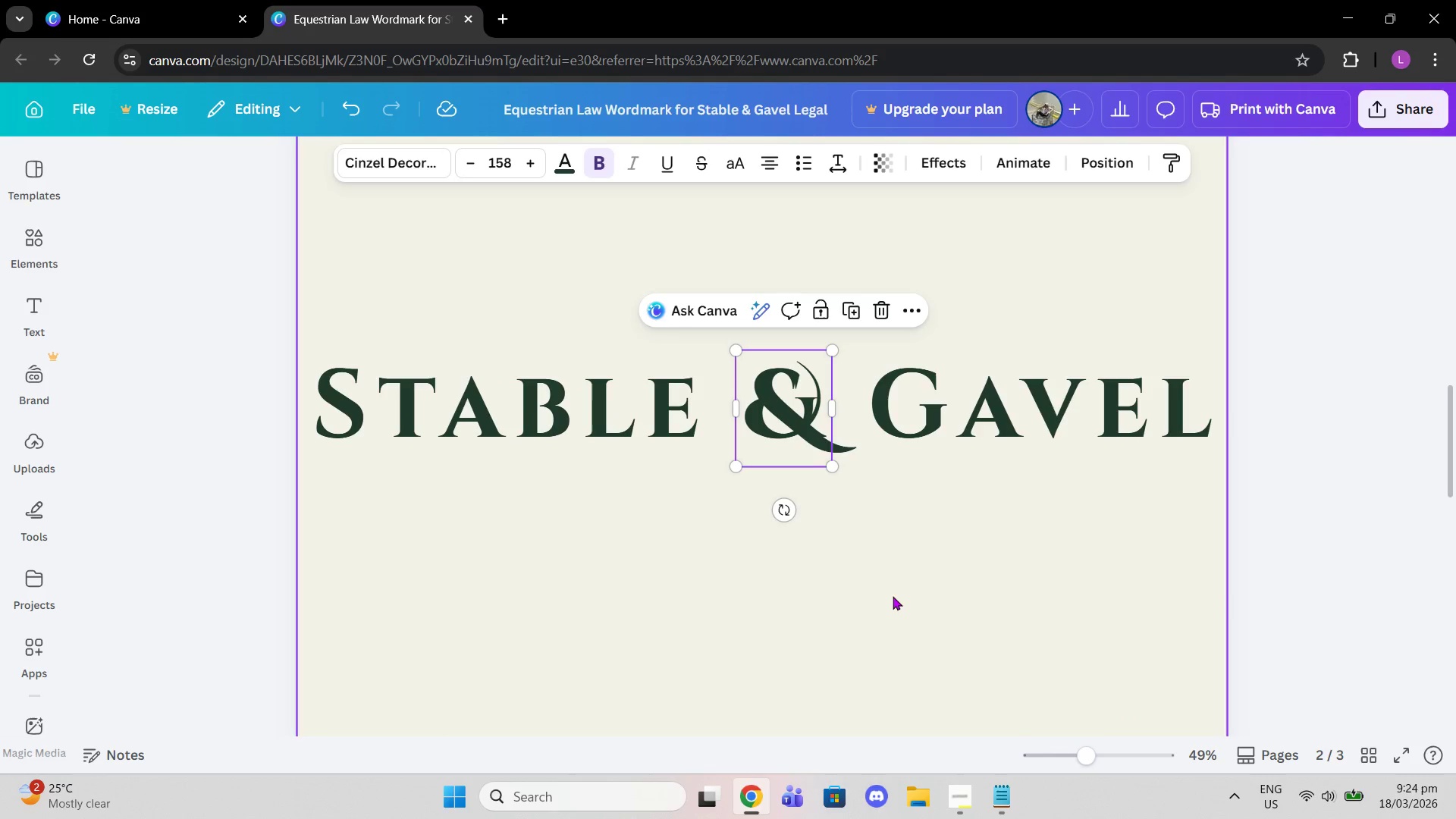 
left_click([893, 596])
 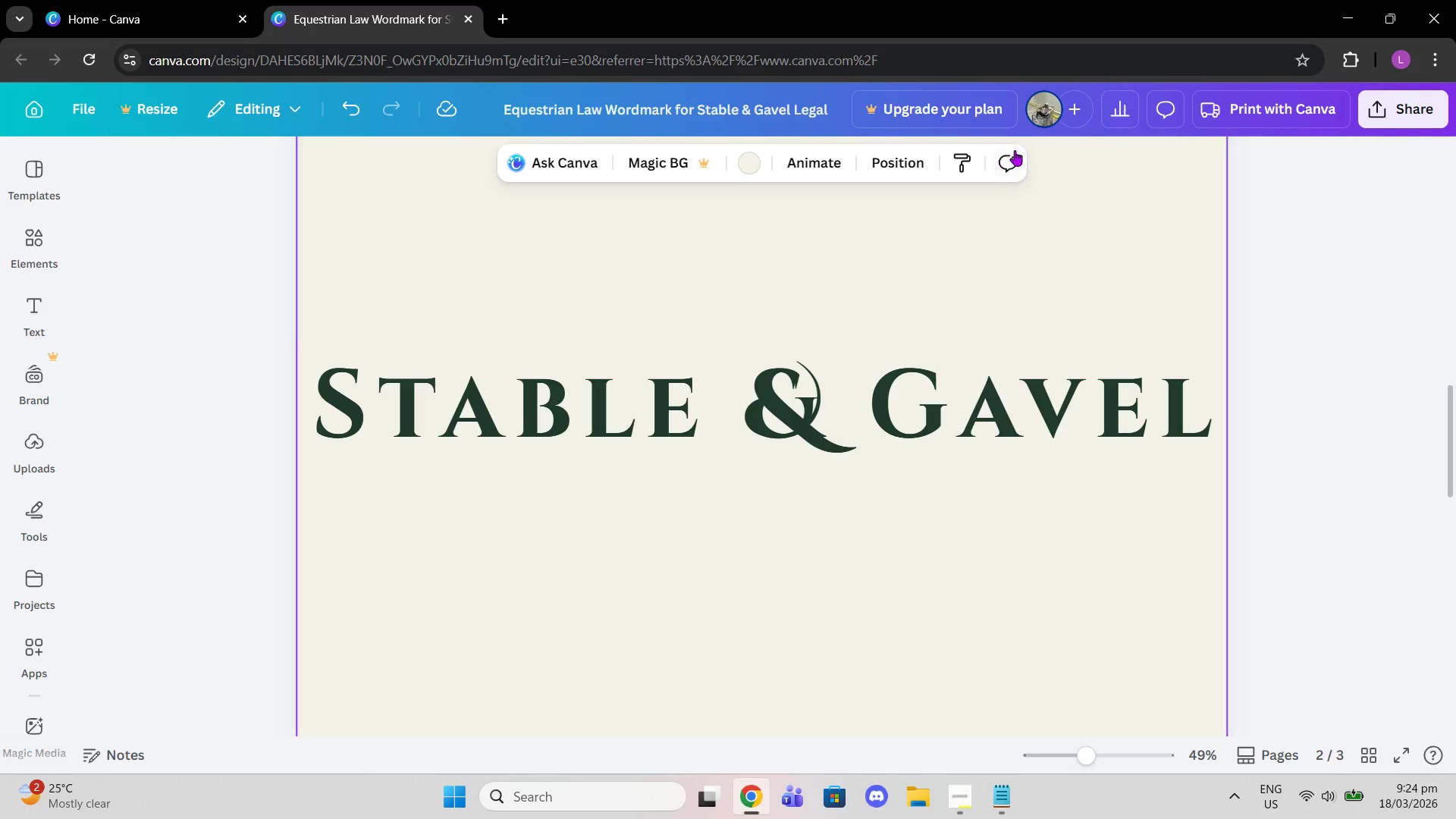 
left_click([908, 153])
 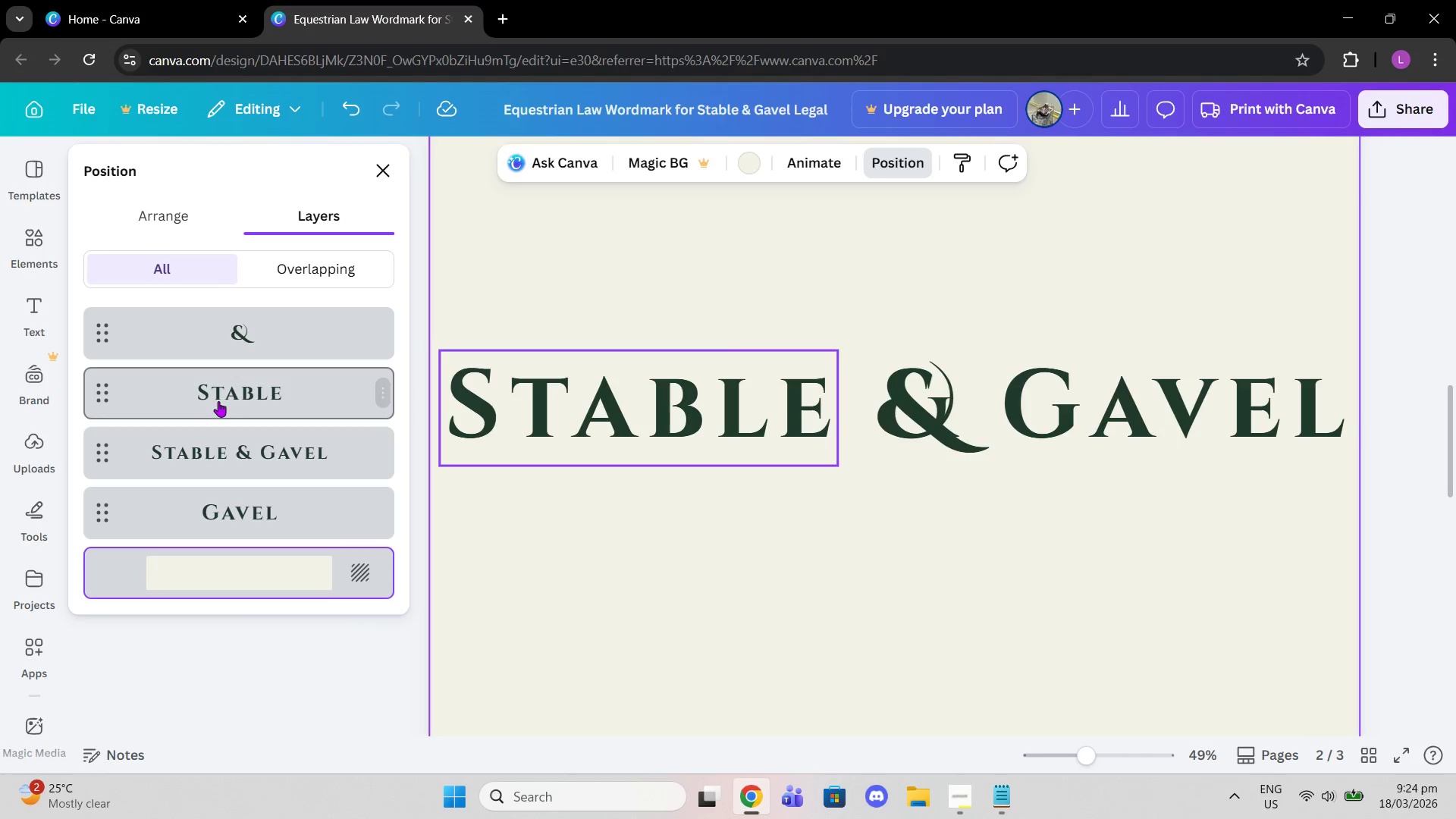 
left_click([246, 438])
 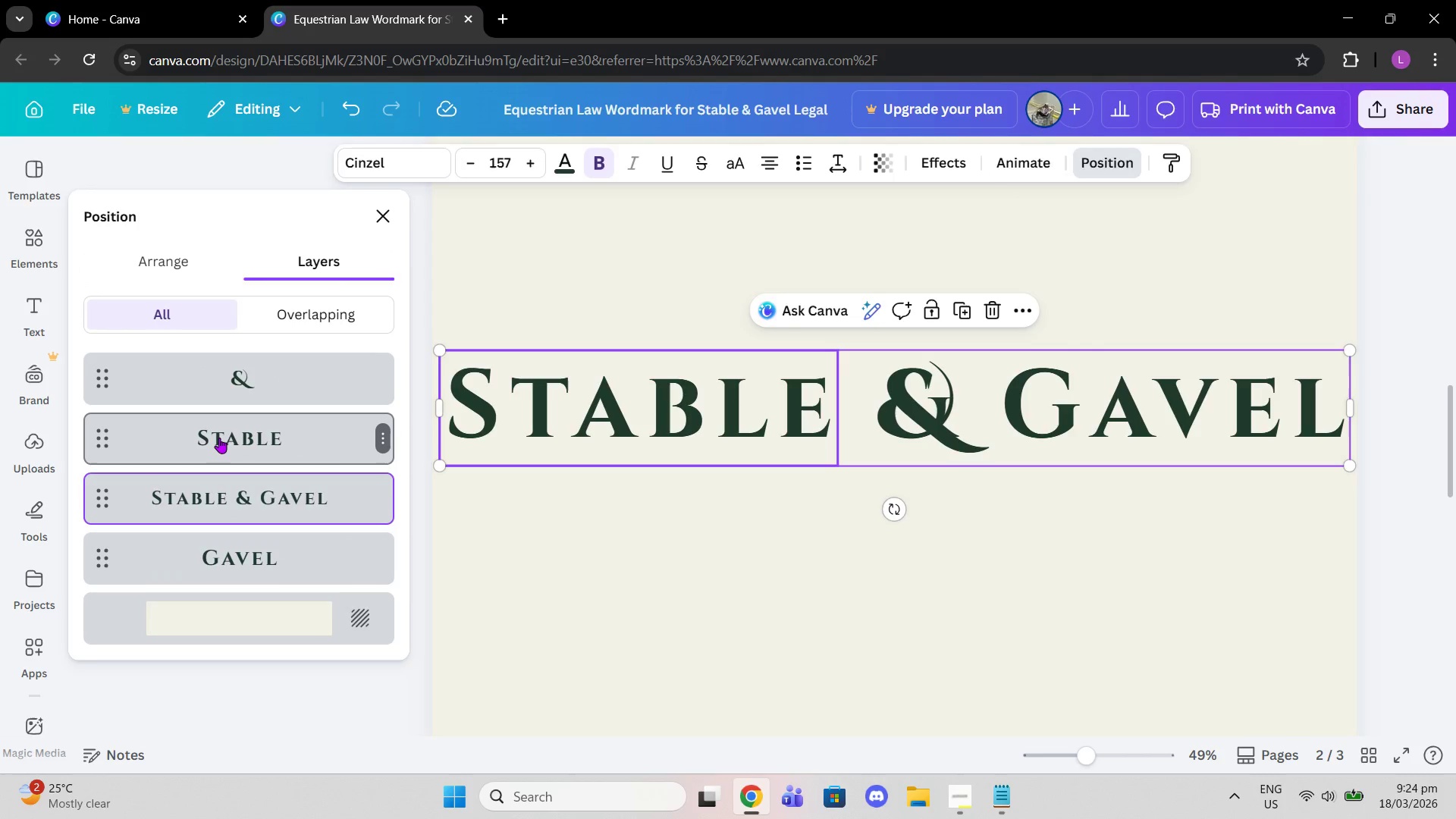 
key(Delete)
 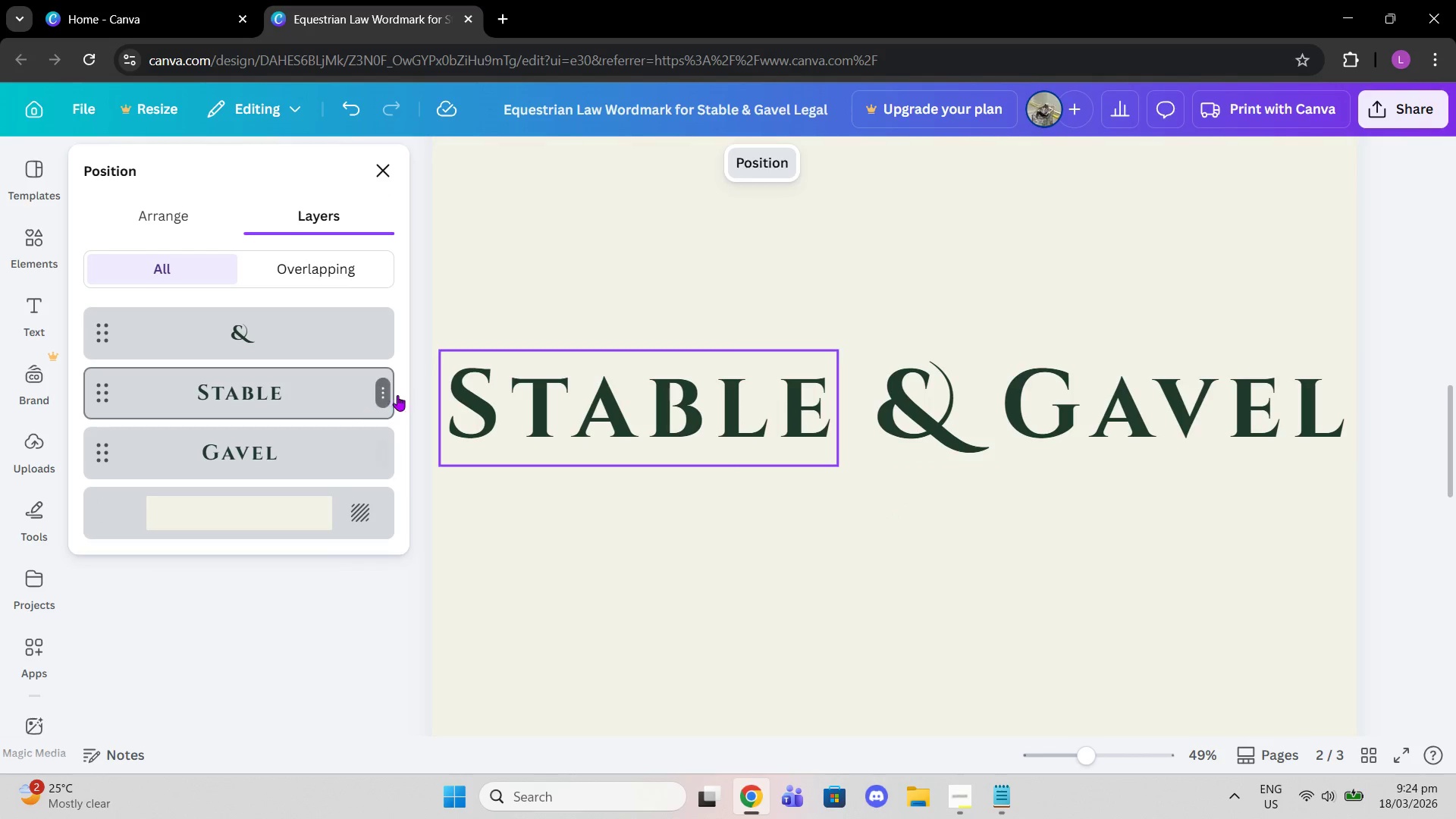 
left_click([494, 272])
 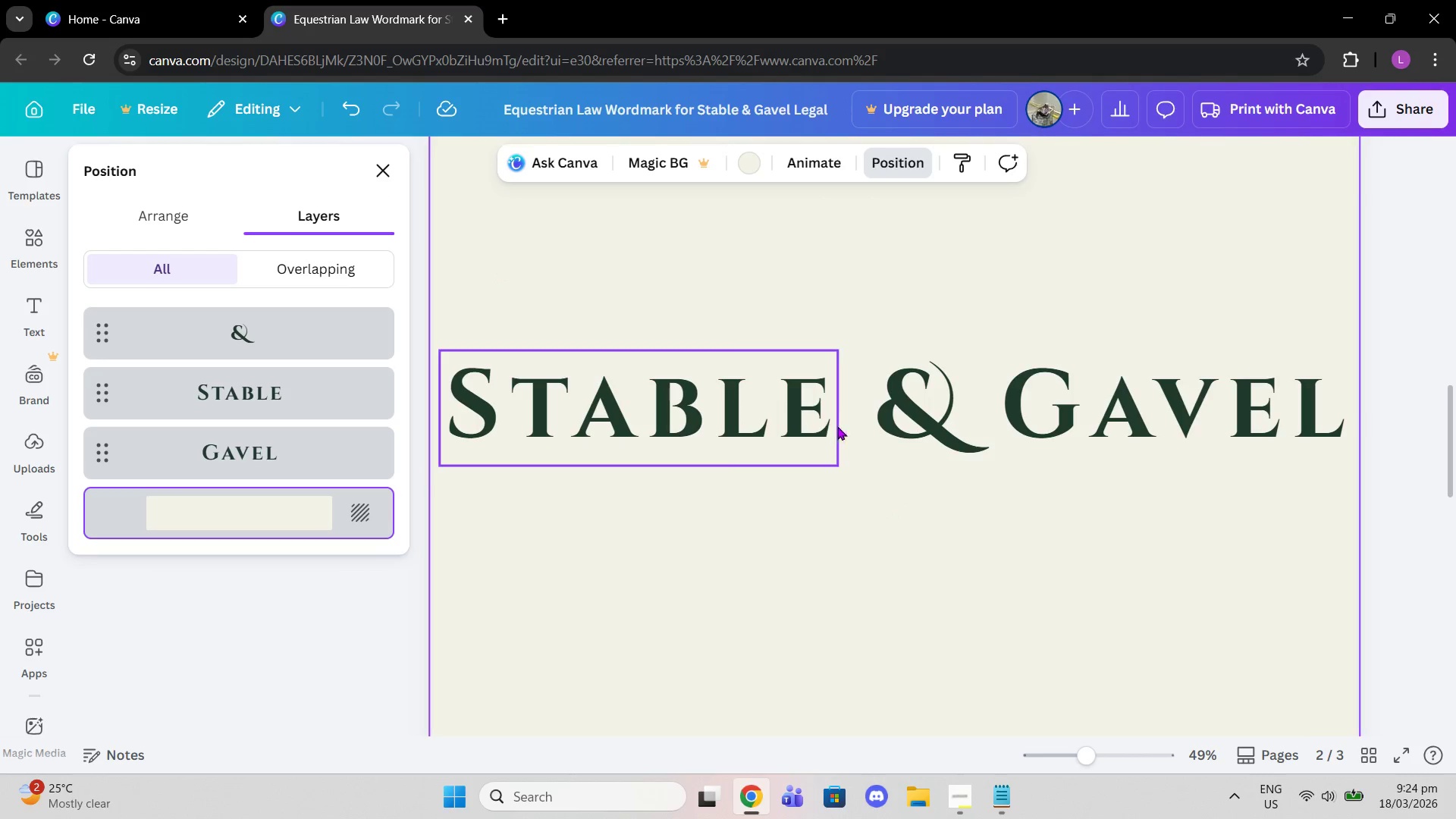 
left_click([887, 415])
 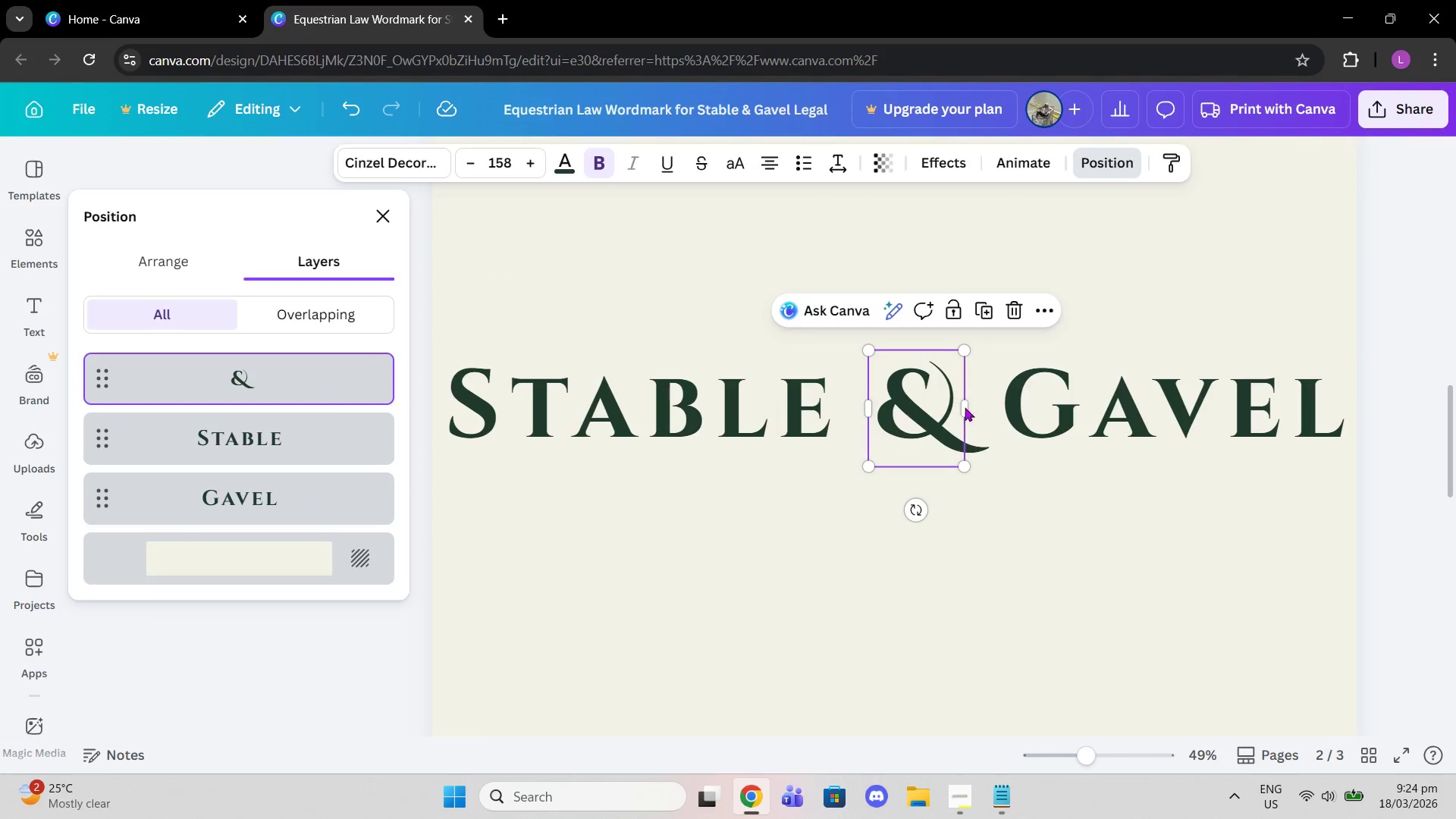 
left_click_drag(start_coordinate=[967, 406], to_coordinate=[880, 397])
 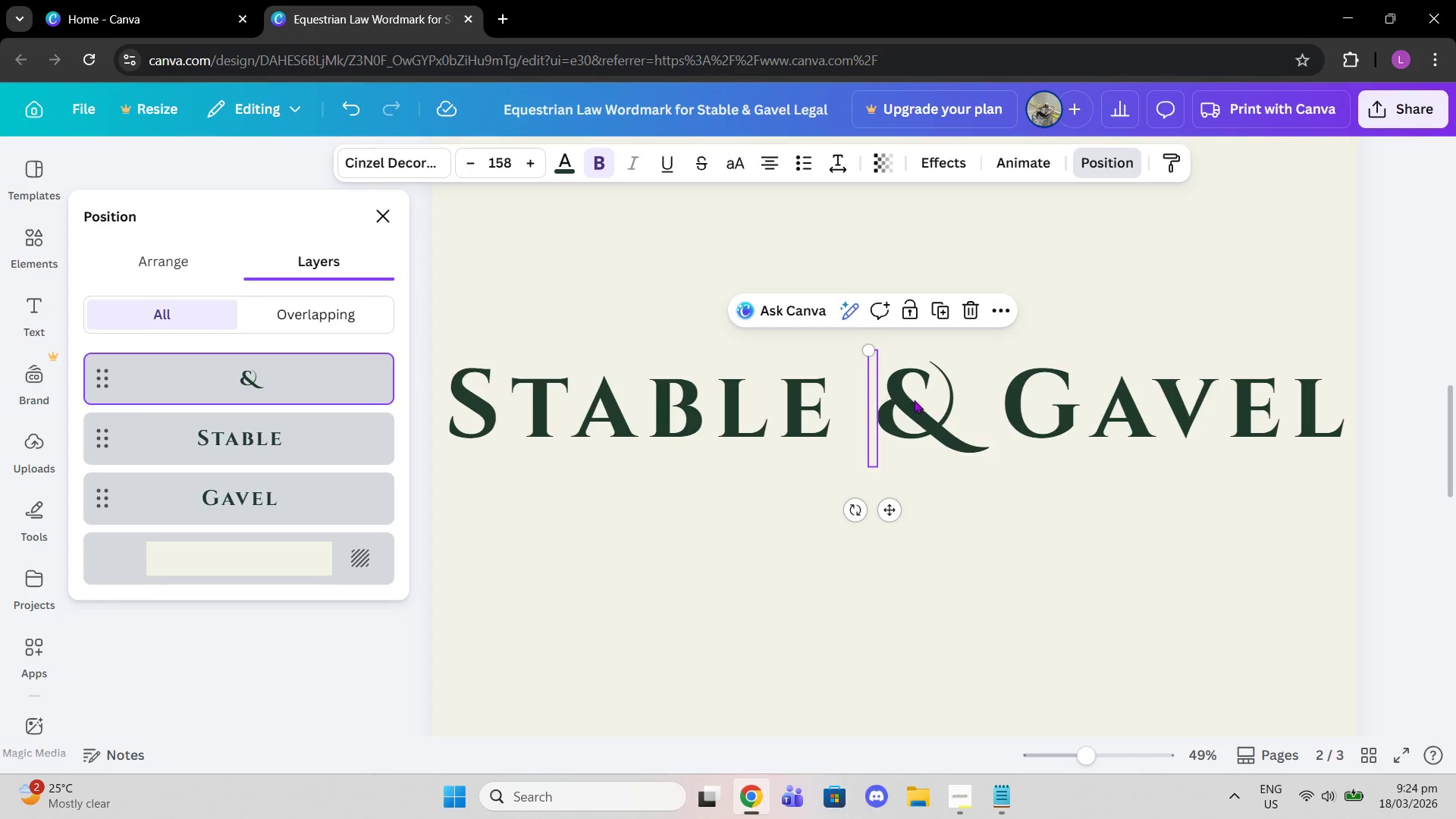 
left_click([921, 400])
 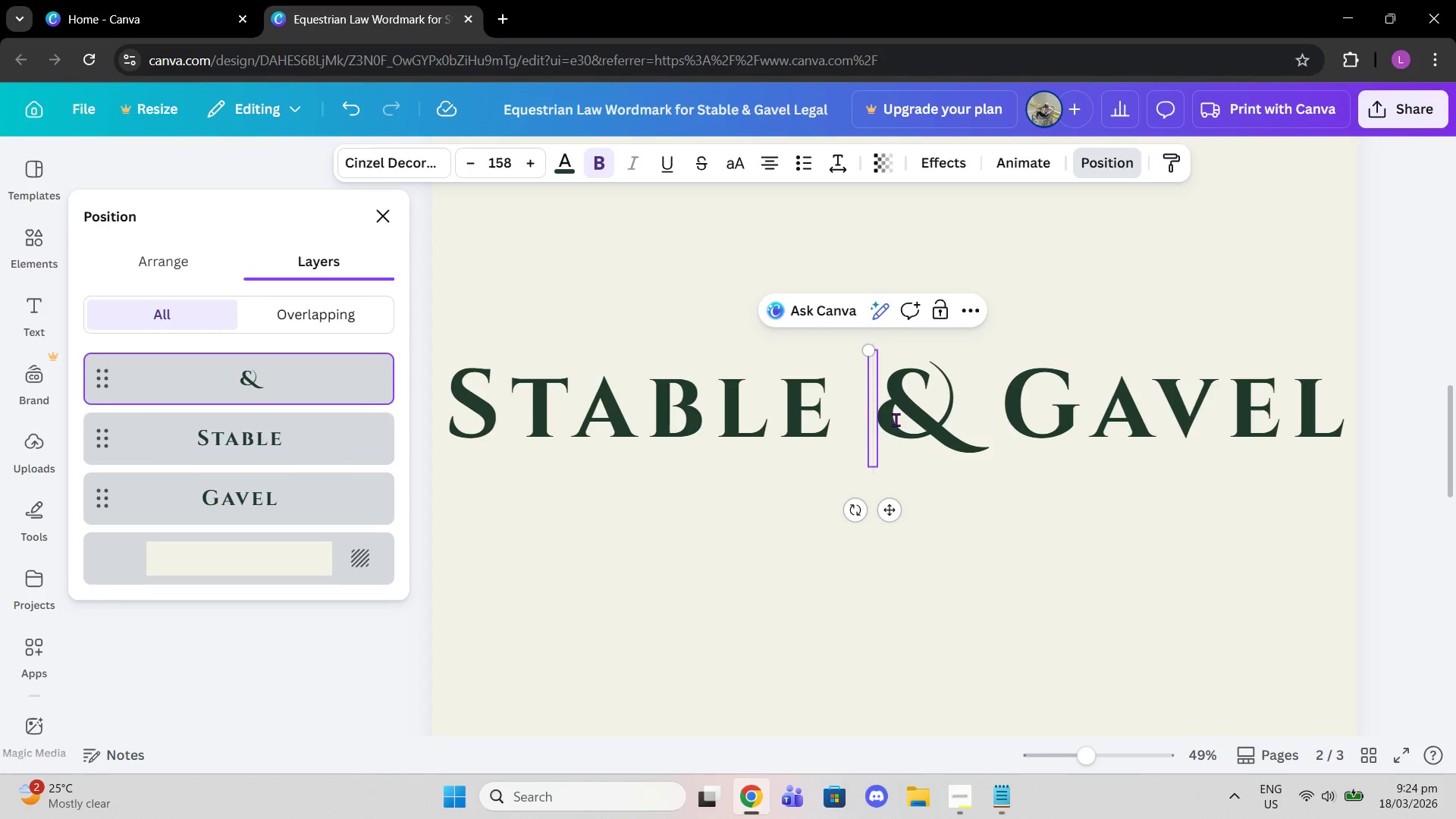 
hold_key(key=ShiftLeft, duration=1.5)
 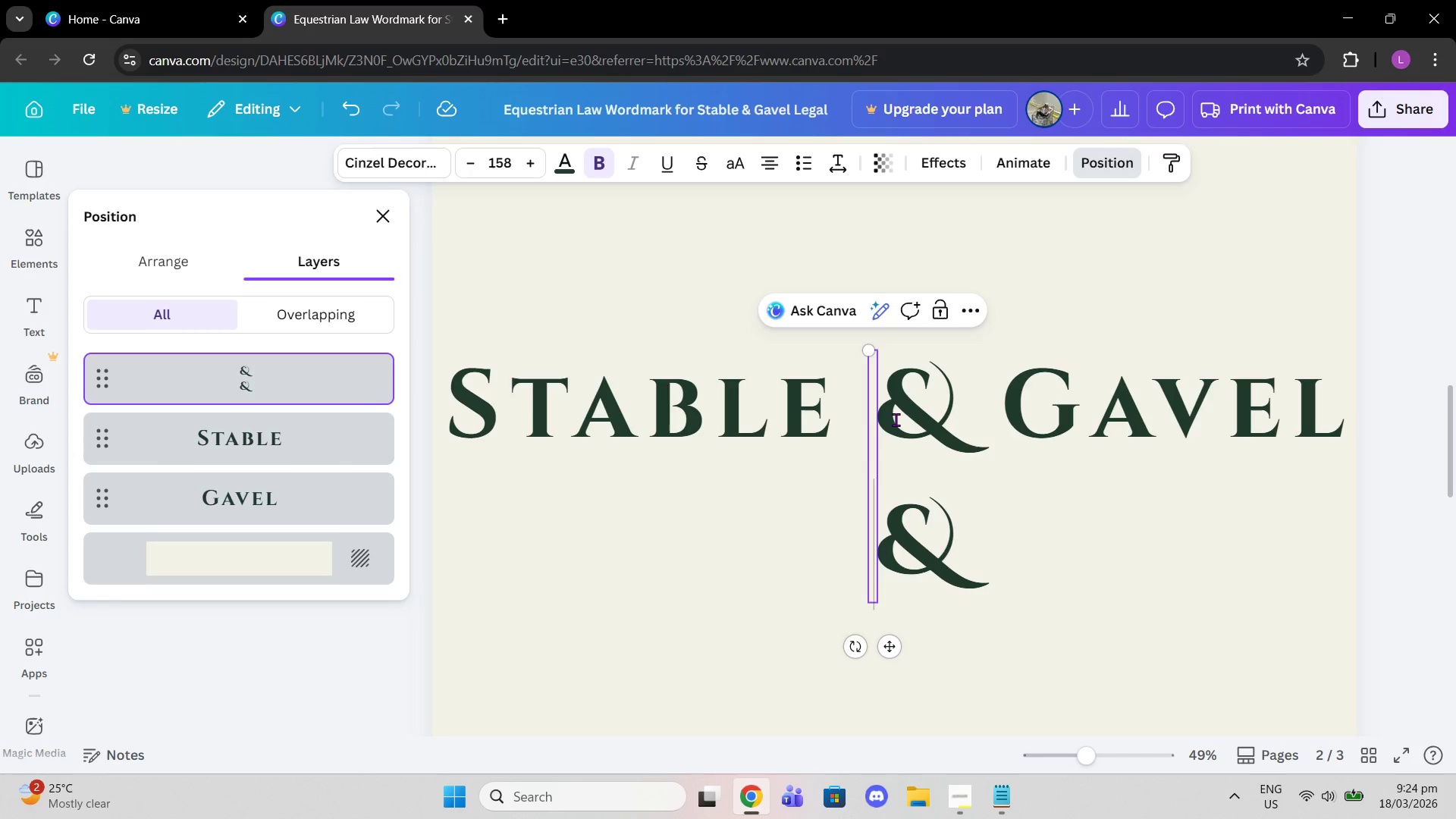 
key(Shift+7)
 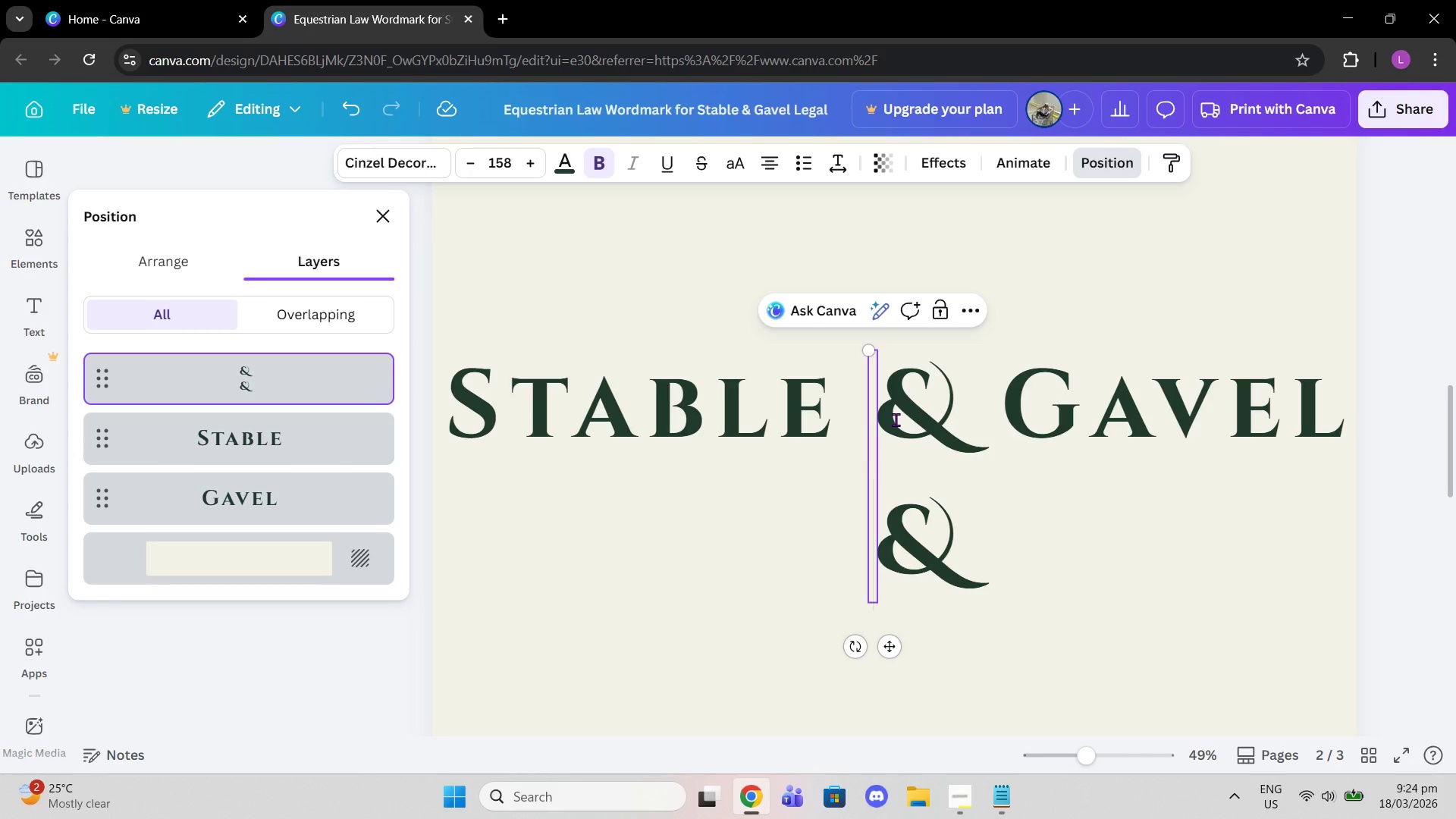 
key(Control+Z)
 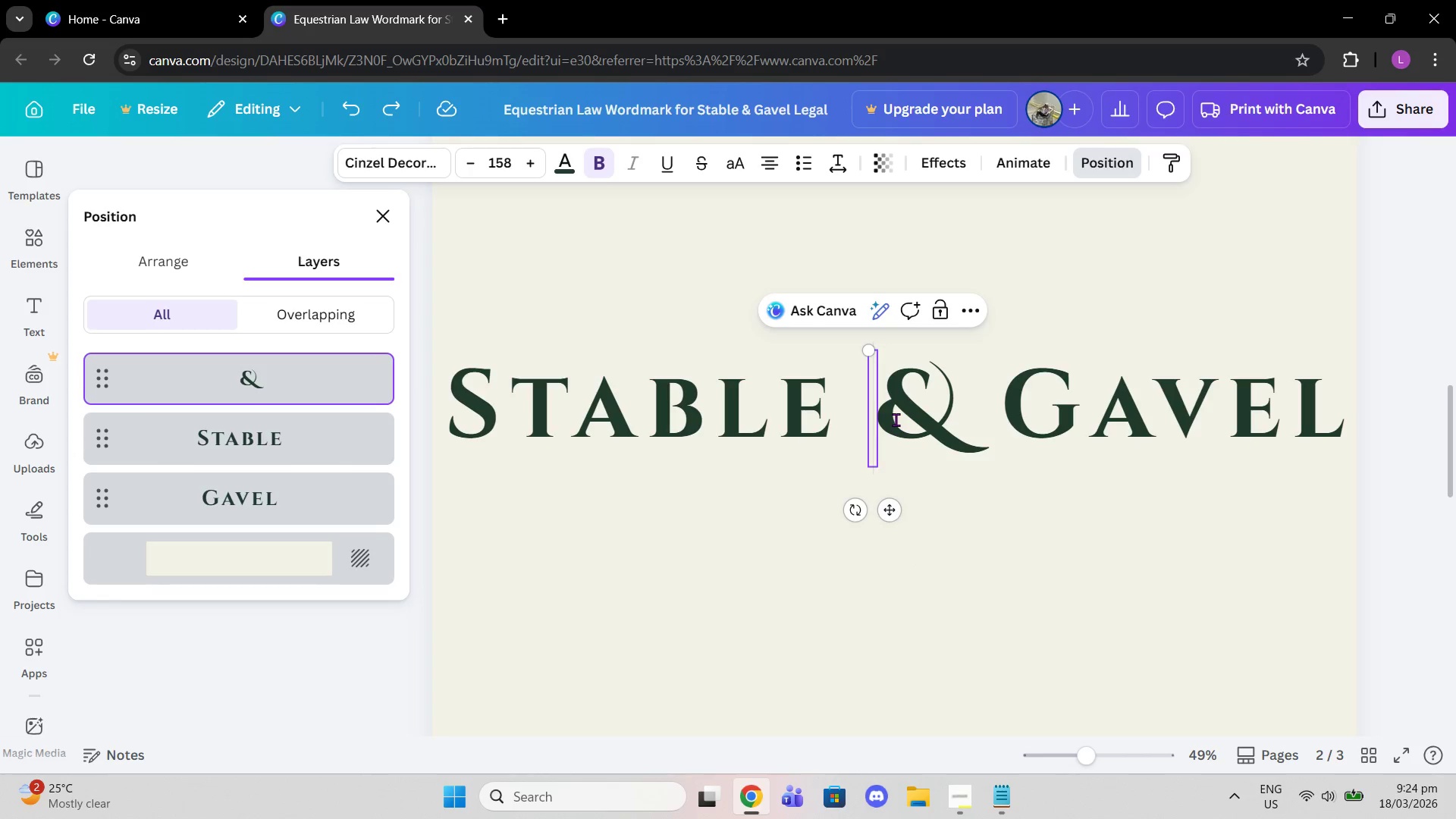 
key(Control+Z)
 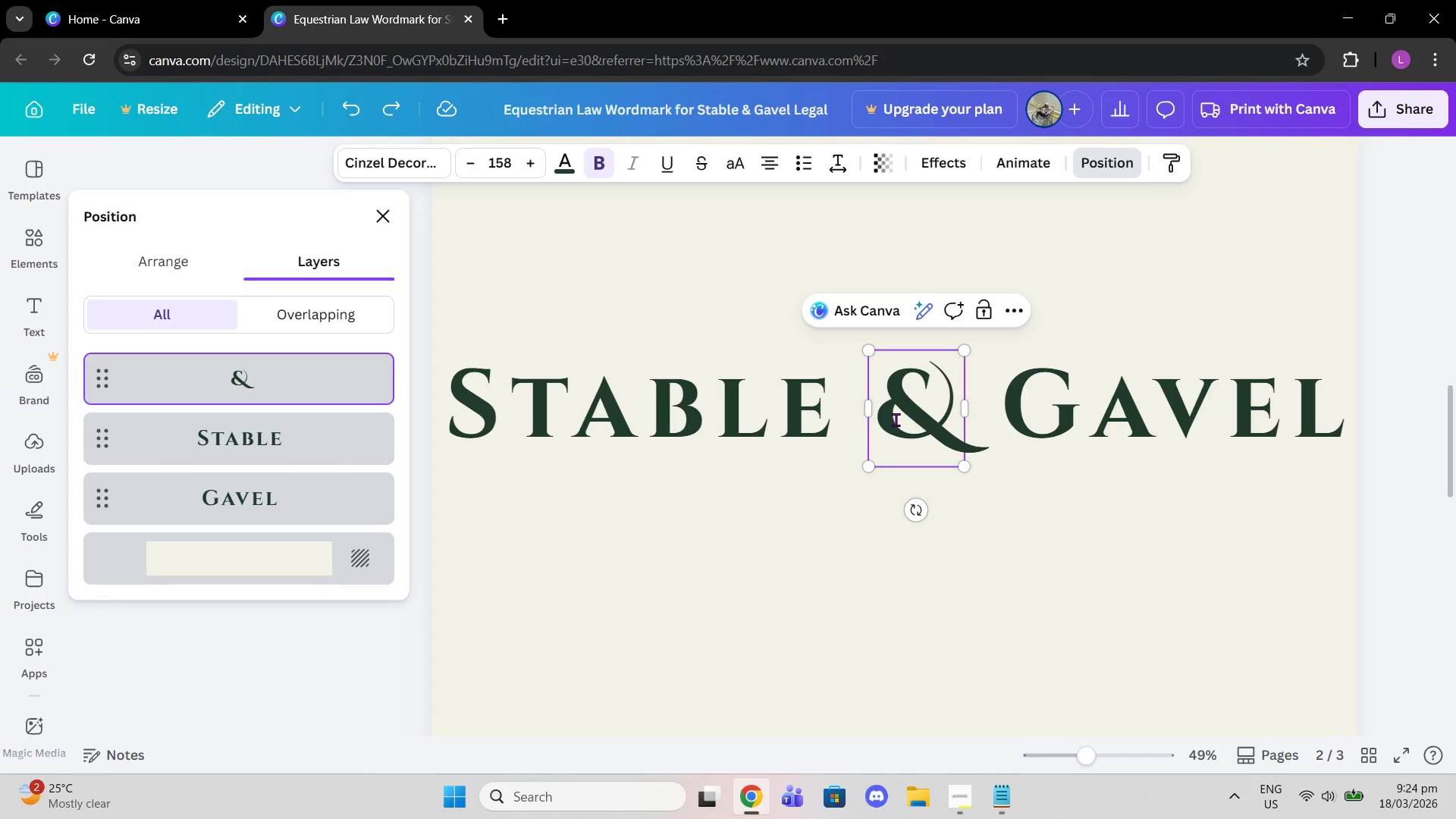 
left_click([979, 543])
 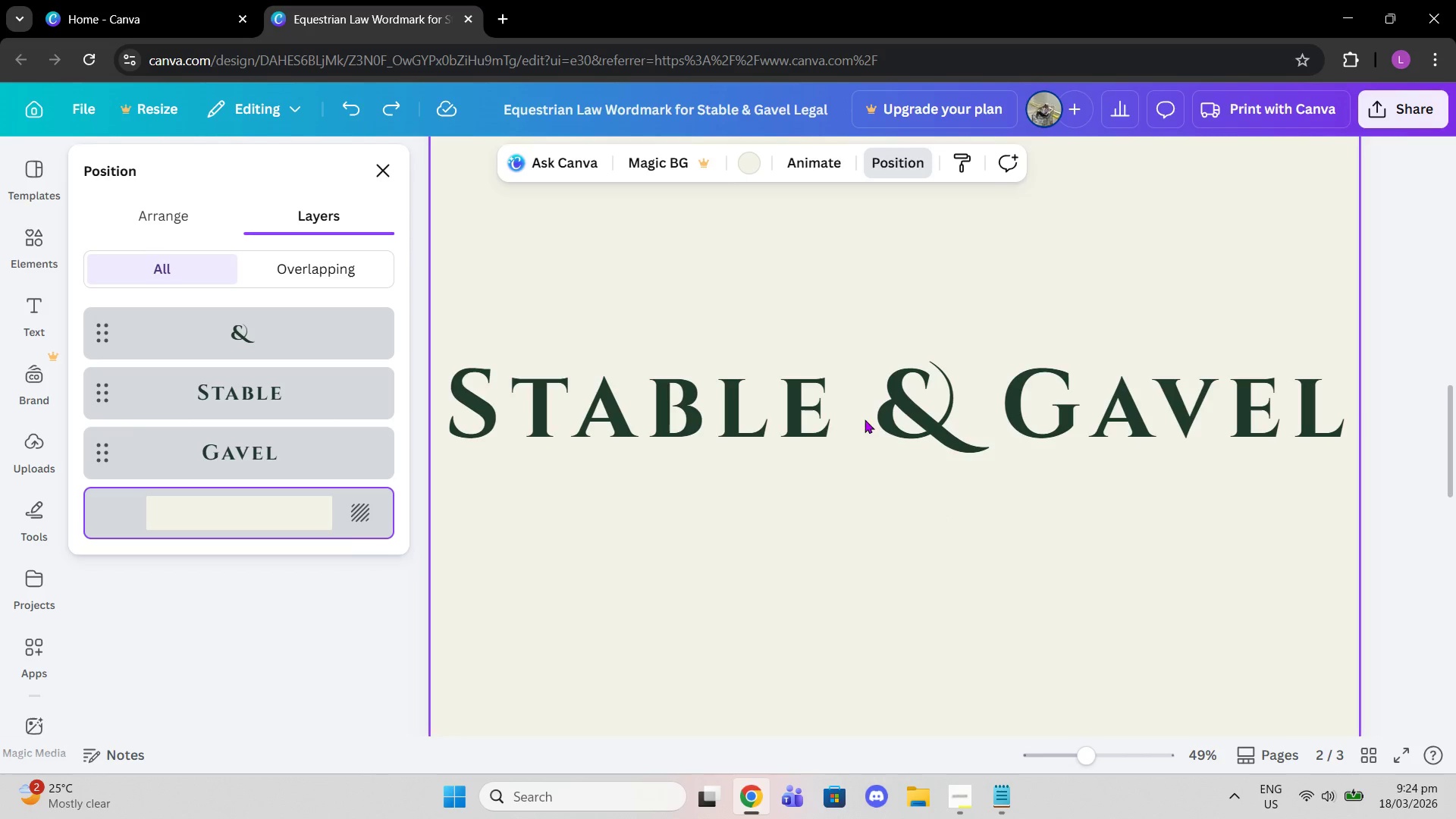 
left_click_drag(start_coordinate=[908, 405], to_coordinate=[904, 405])
 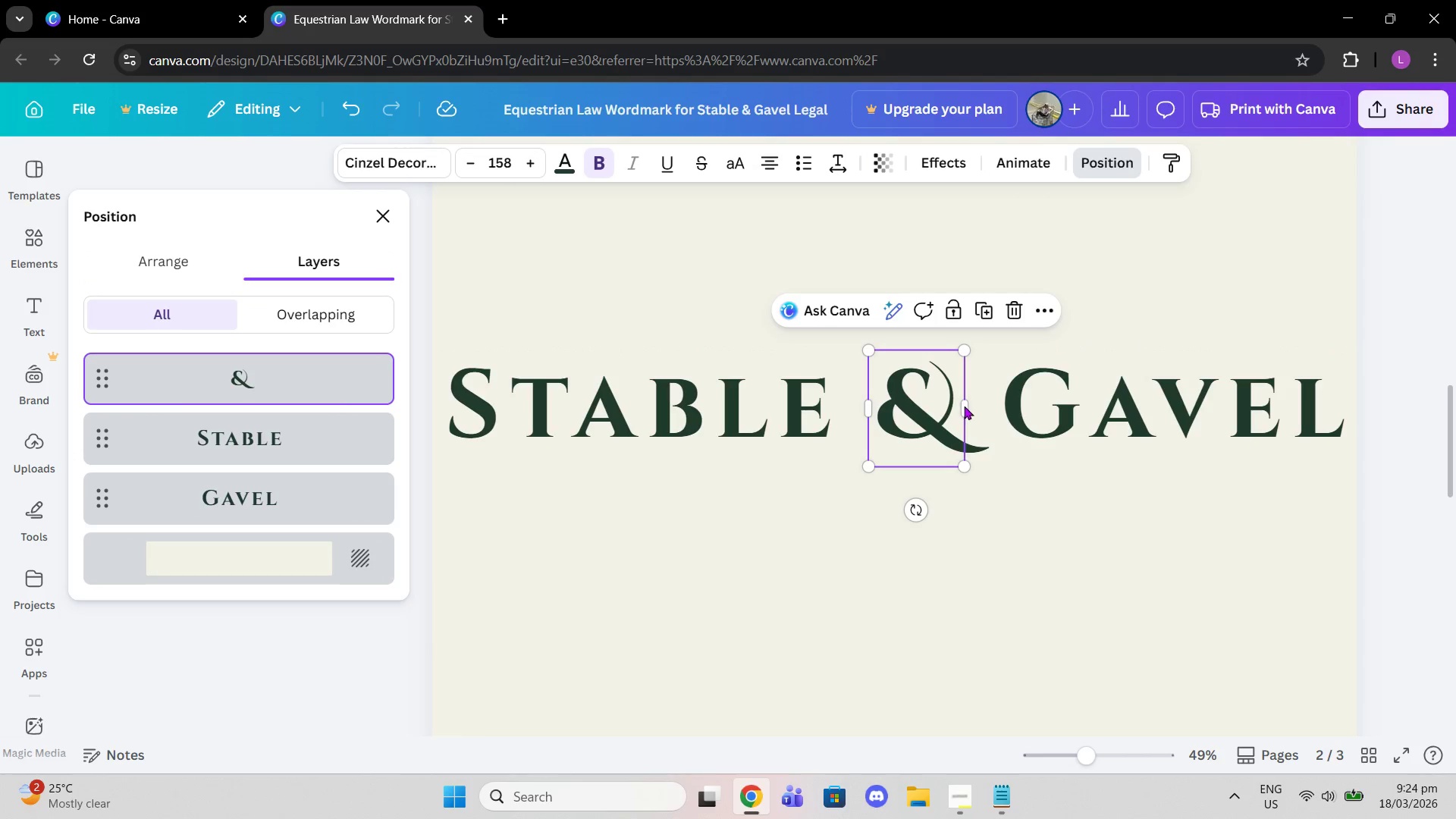 
left_click_drag(start_coordinate=[965, 406], to_coordinate=[968, 406])
 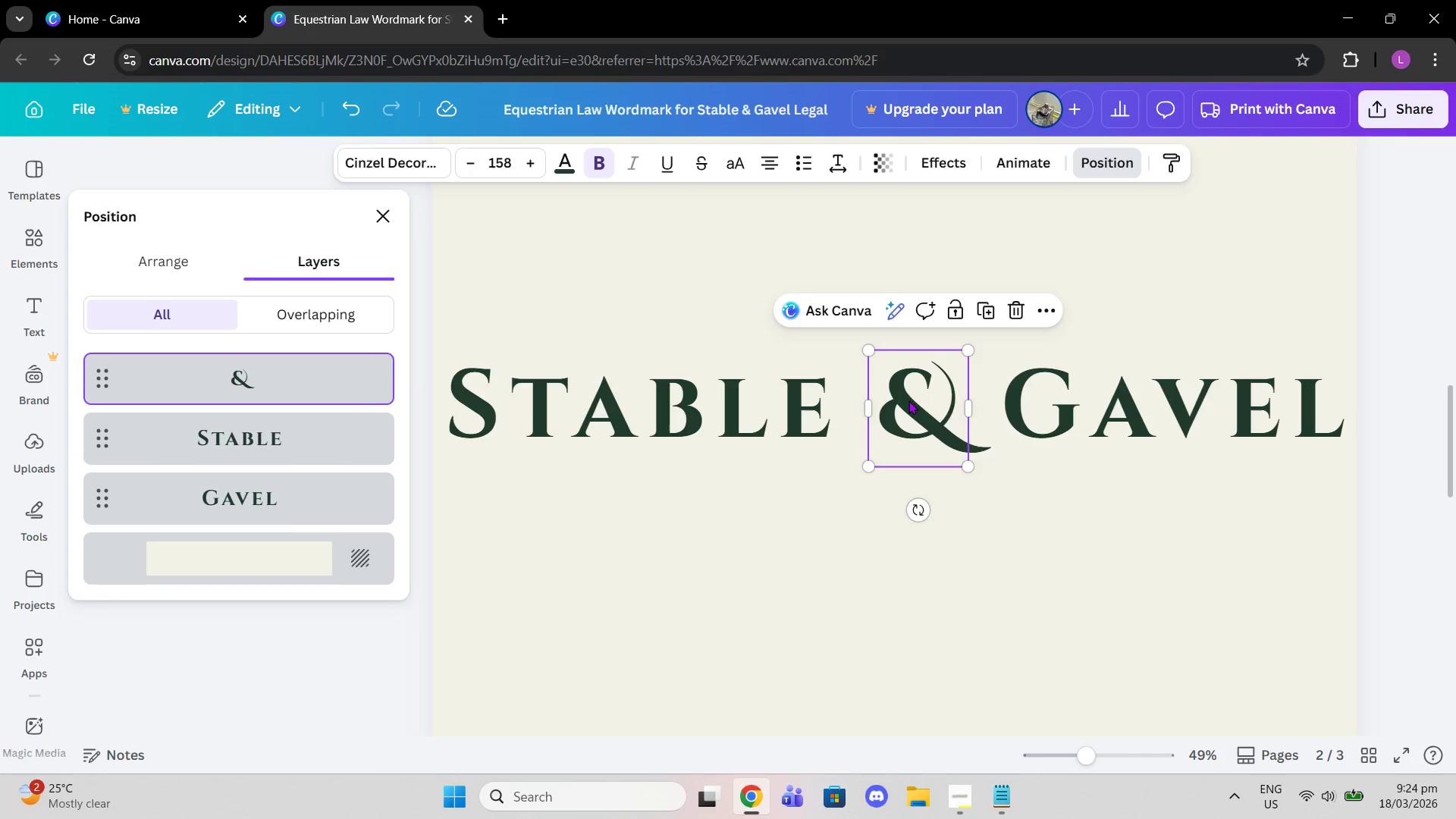 
left_click_drag(start_coordinate=[909, 400], to_coordinate=[903, 401])
 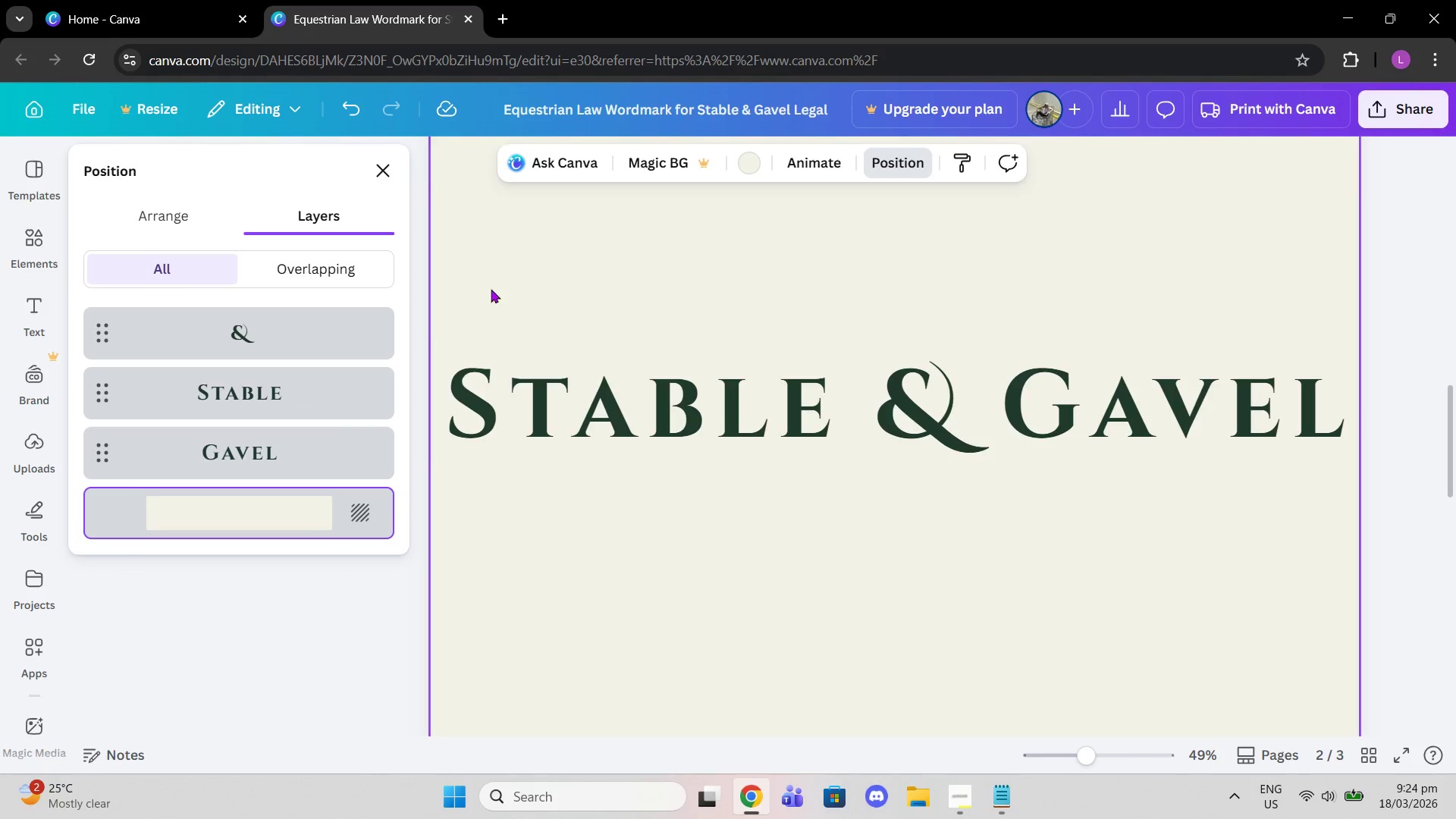 
left_click_drag(start_coordinate=[468, 287], to_coordinate=[1229, 496])
 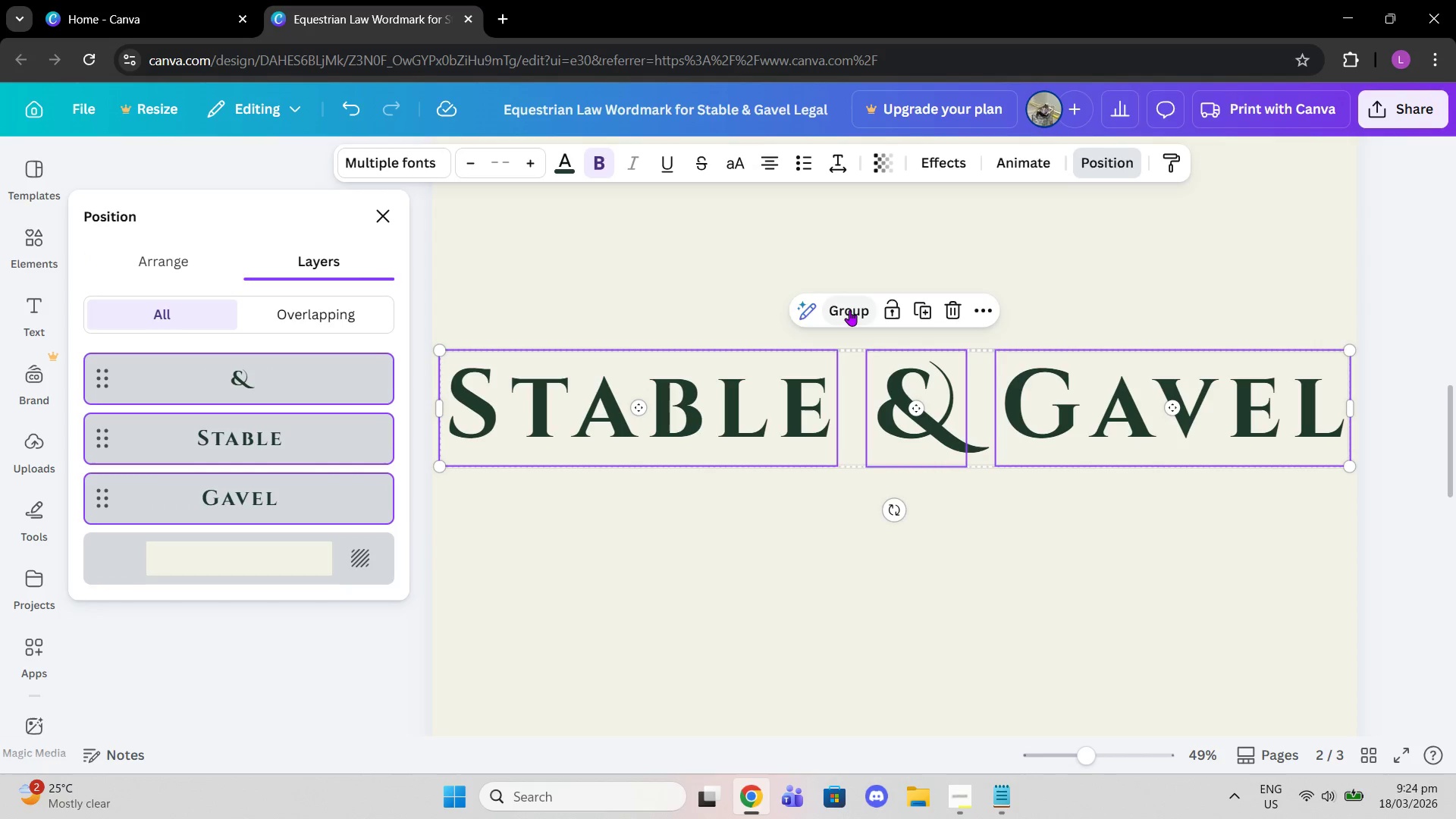 
left_click([636, 238])
 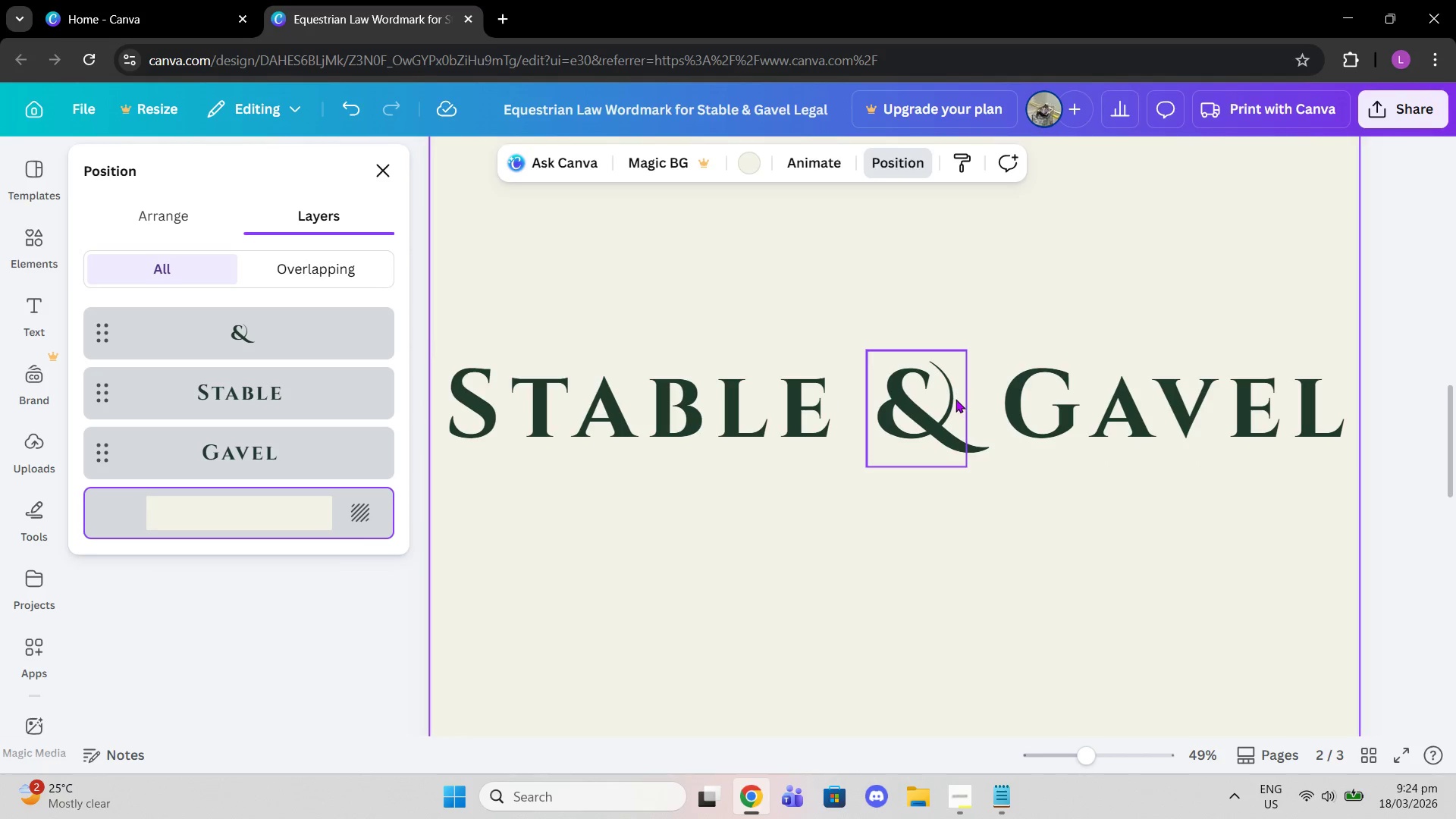 
left_click([956, 399])
 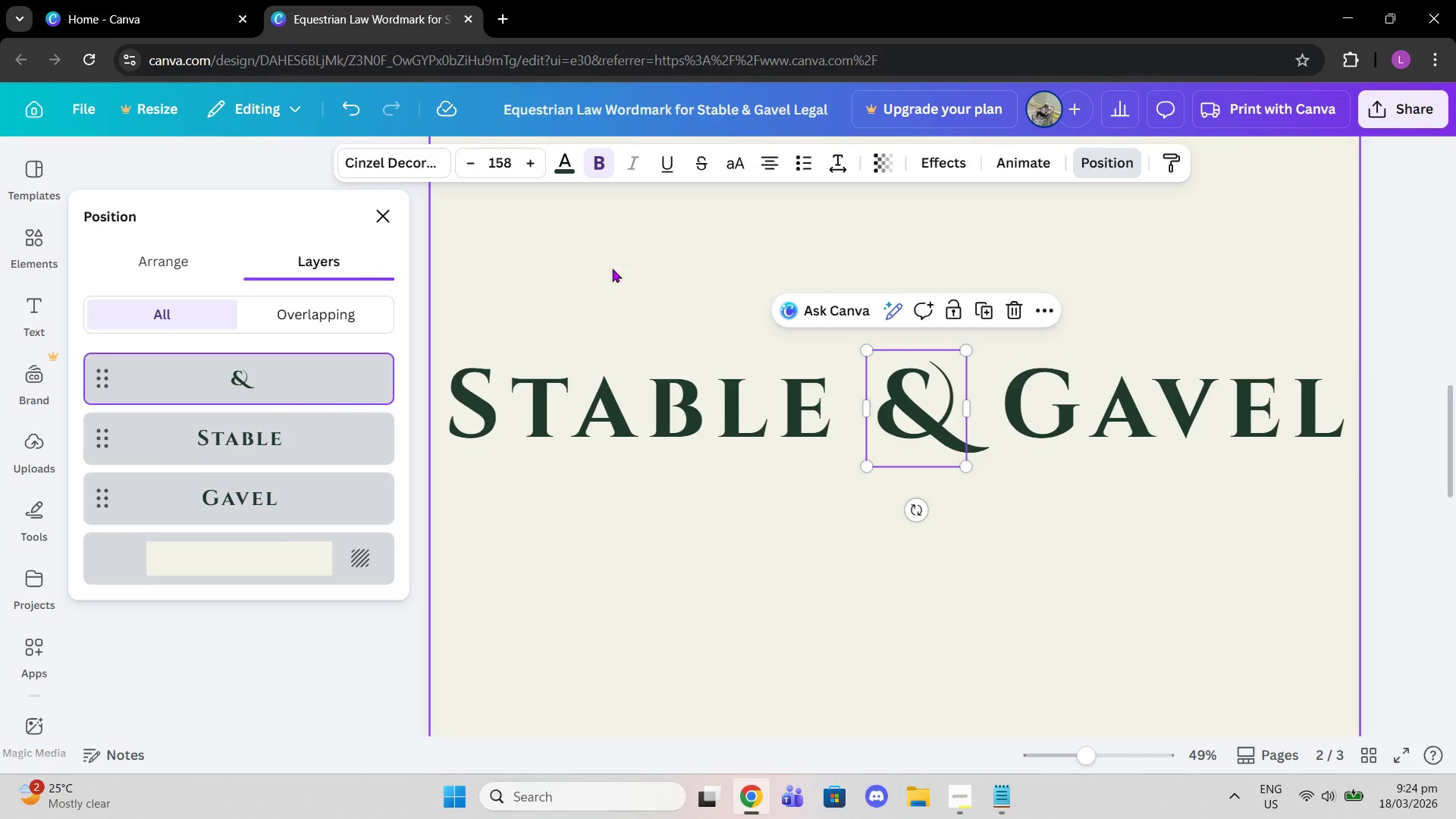 
left_click([526, 259])
 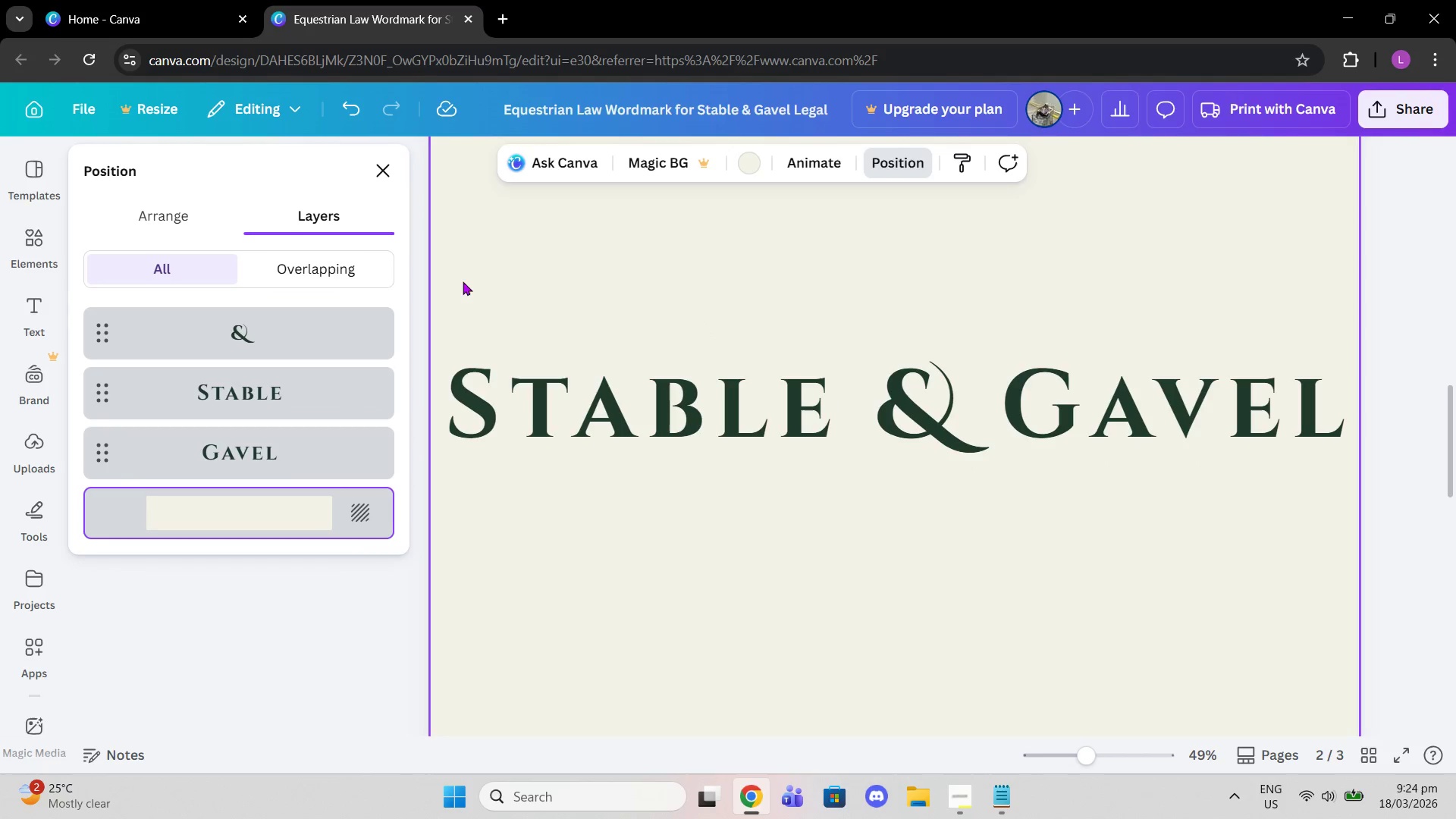 
left_click_drag(start_coordinate=[463, 281], to_coordinate=[1169, 471])
 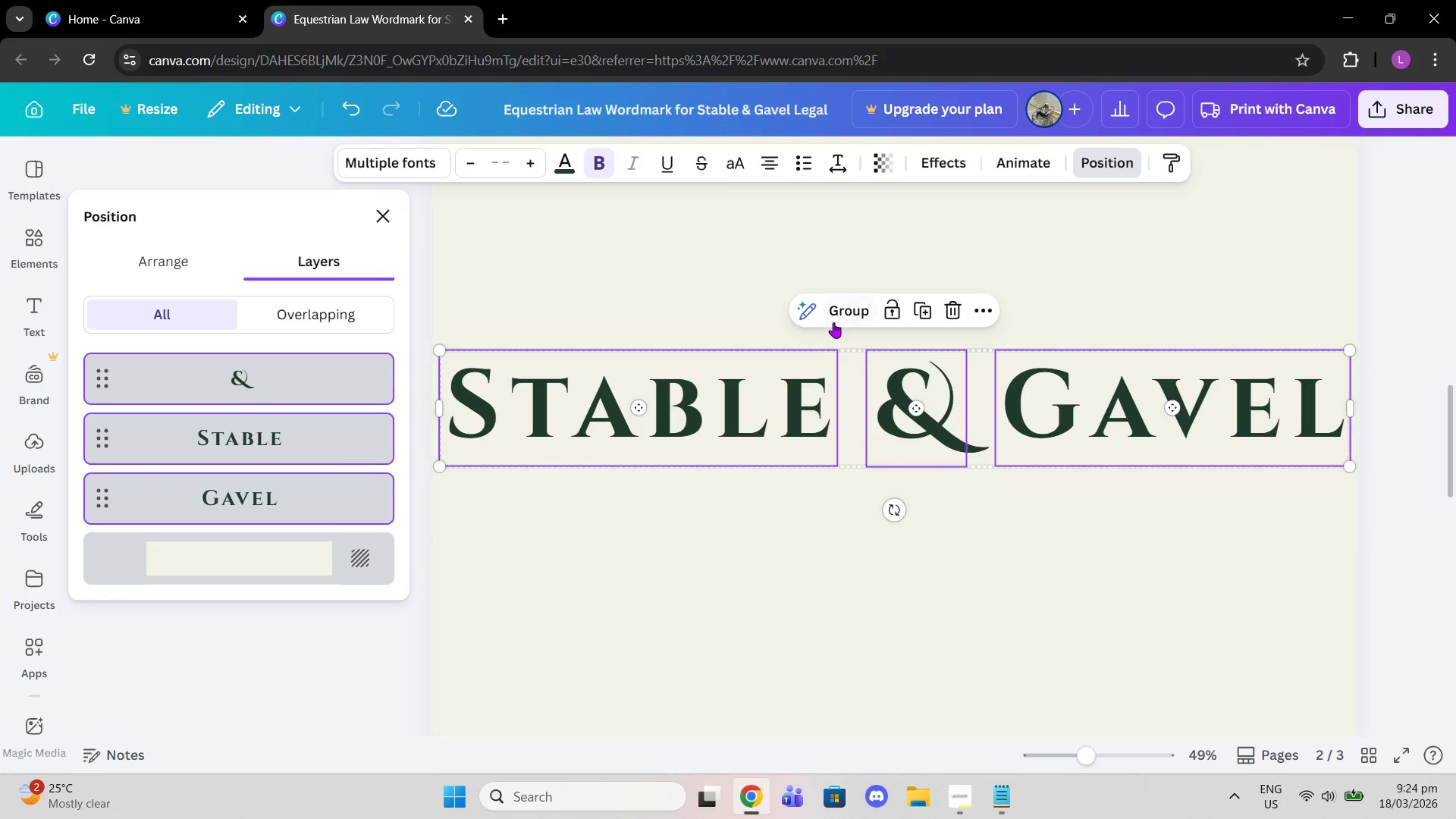 
left_click([845, 312])
 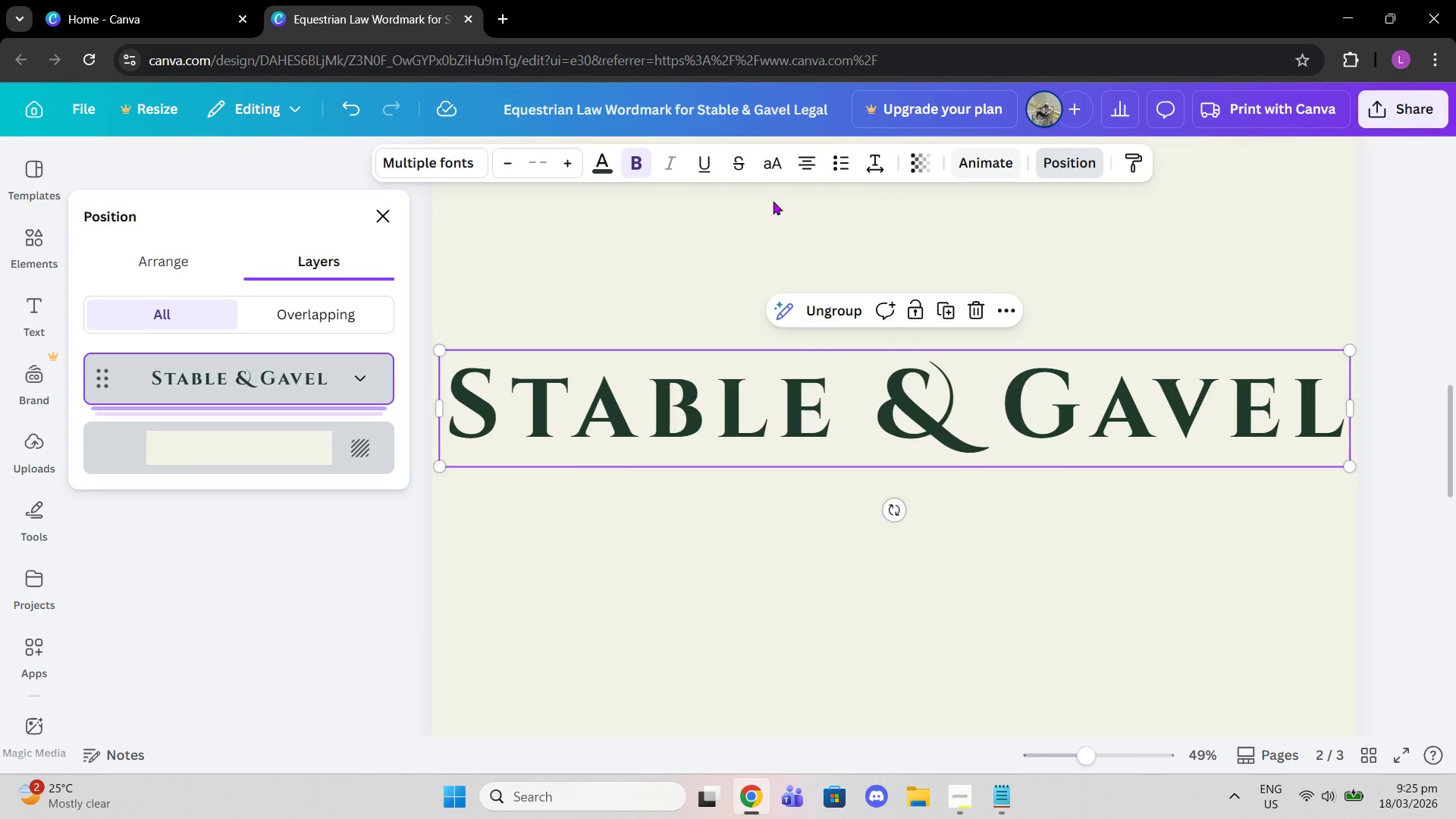 
left_click([185, 255])
 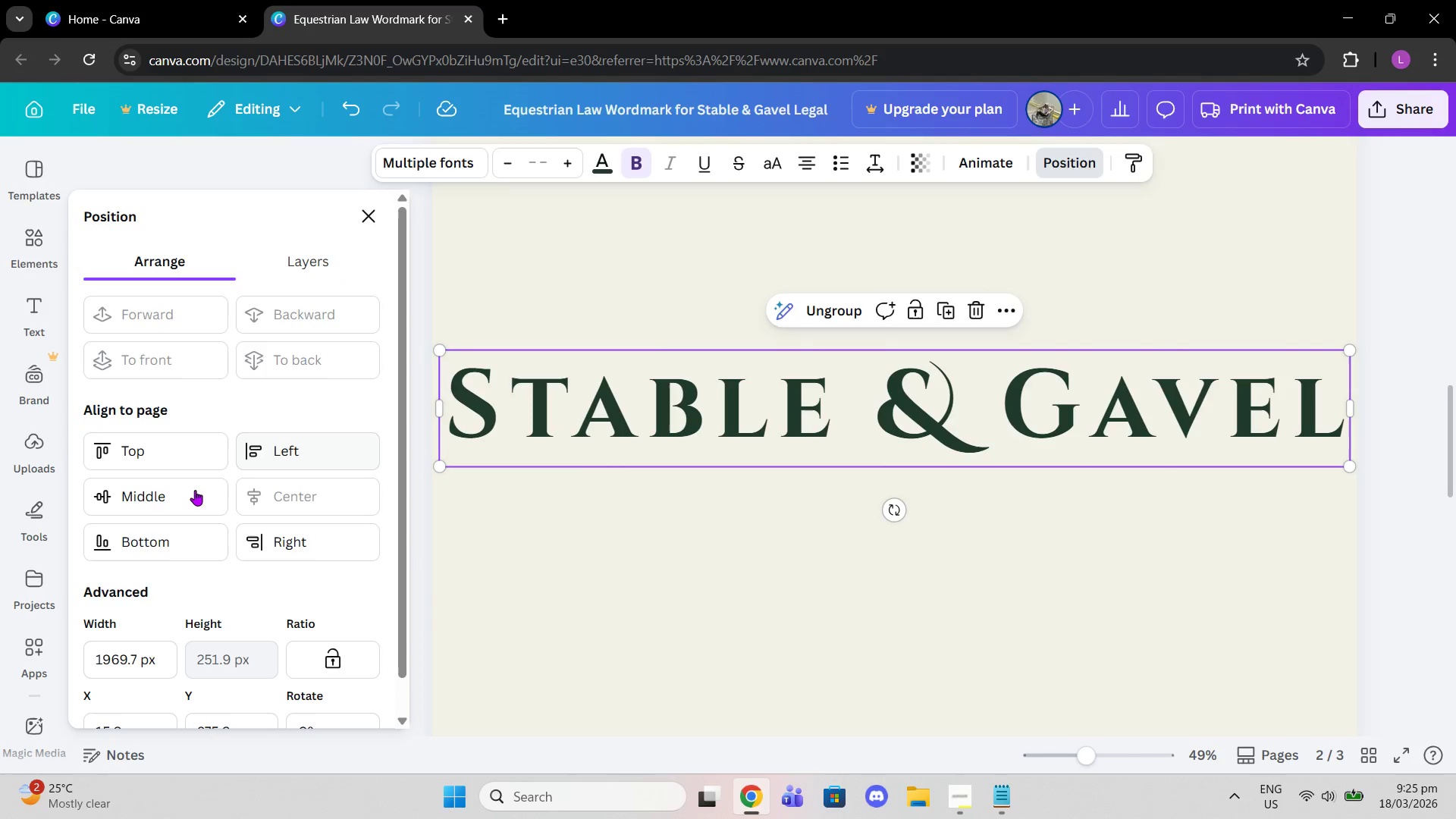 
left_click([169, 491])
 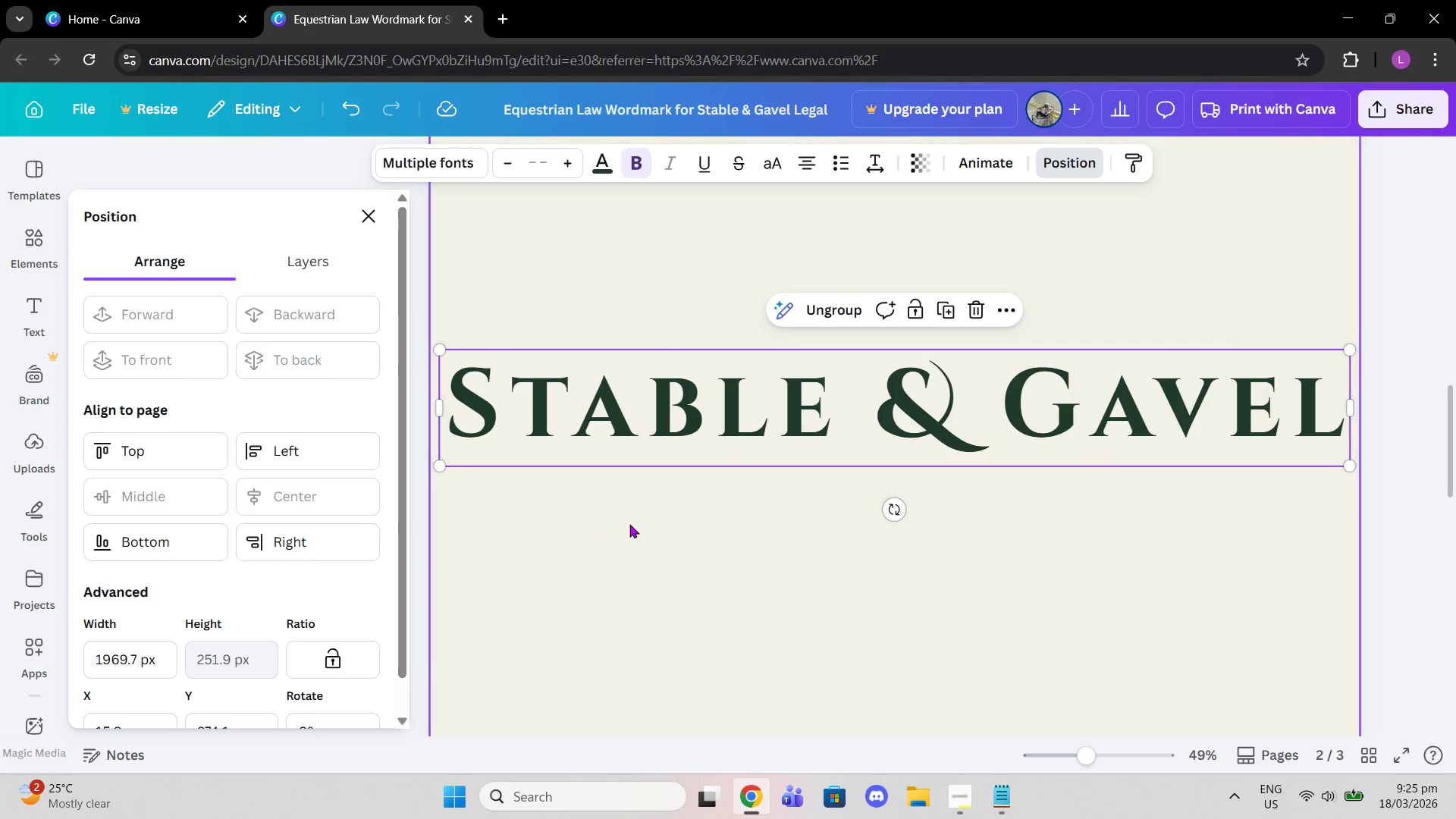 
double_click([632, 526])
 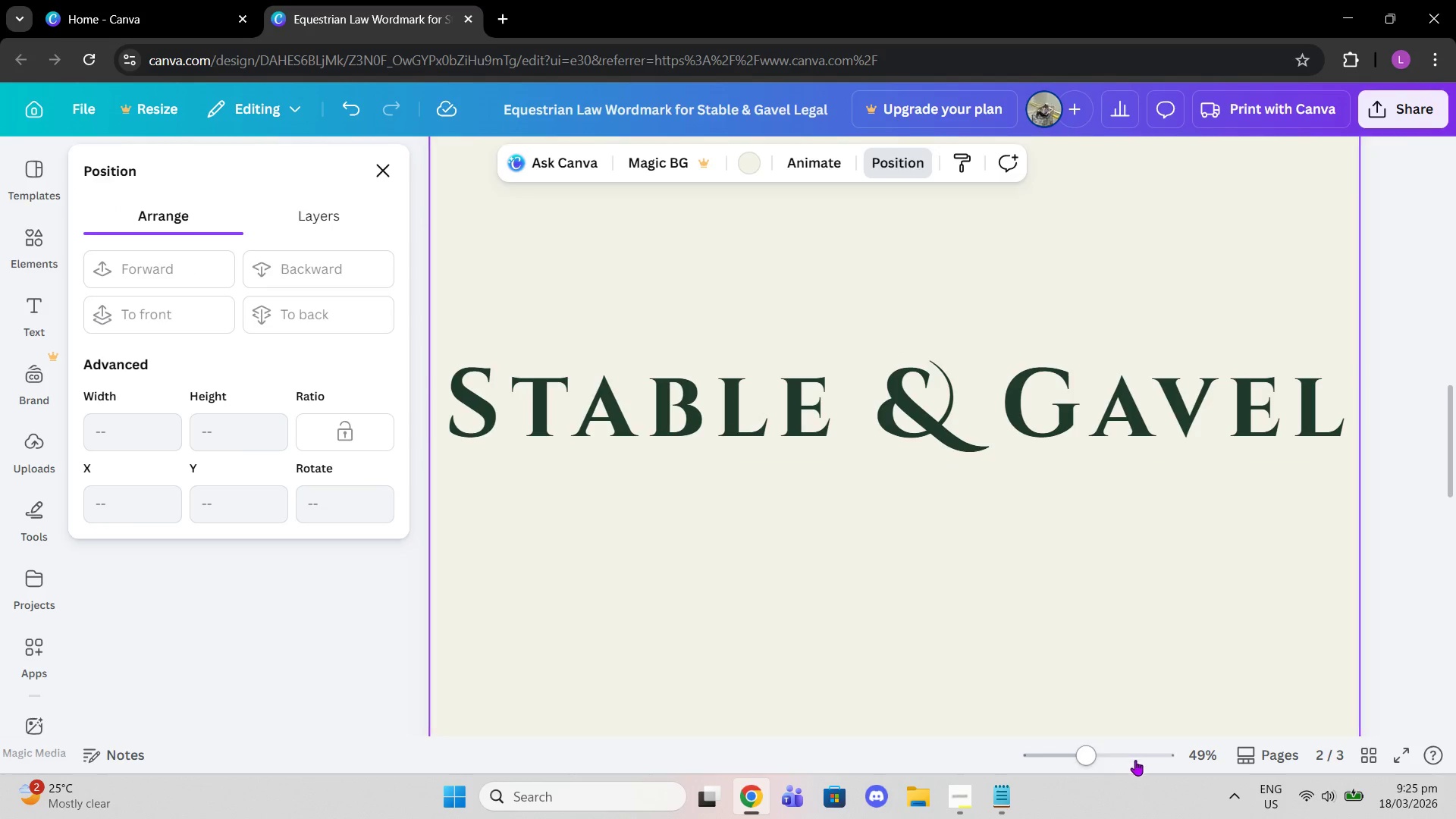 
left_click_drag(start_coordinate=[1085, 754], to_coordinate=[1092, 752])
 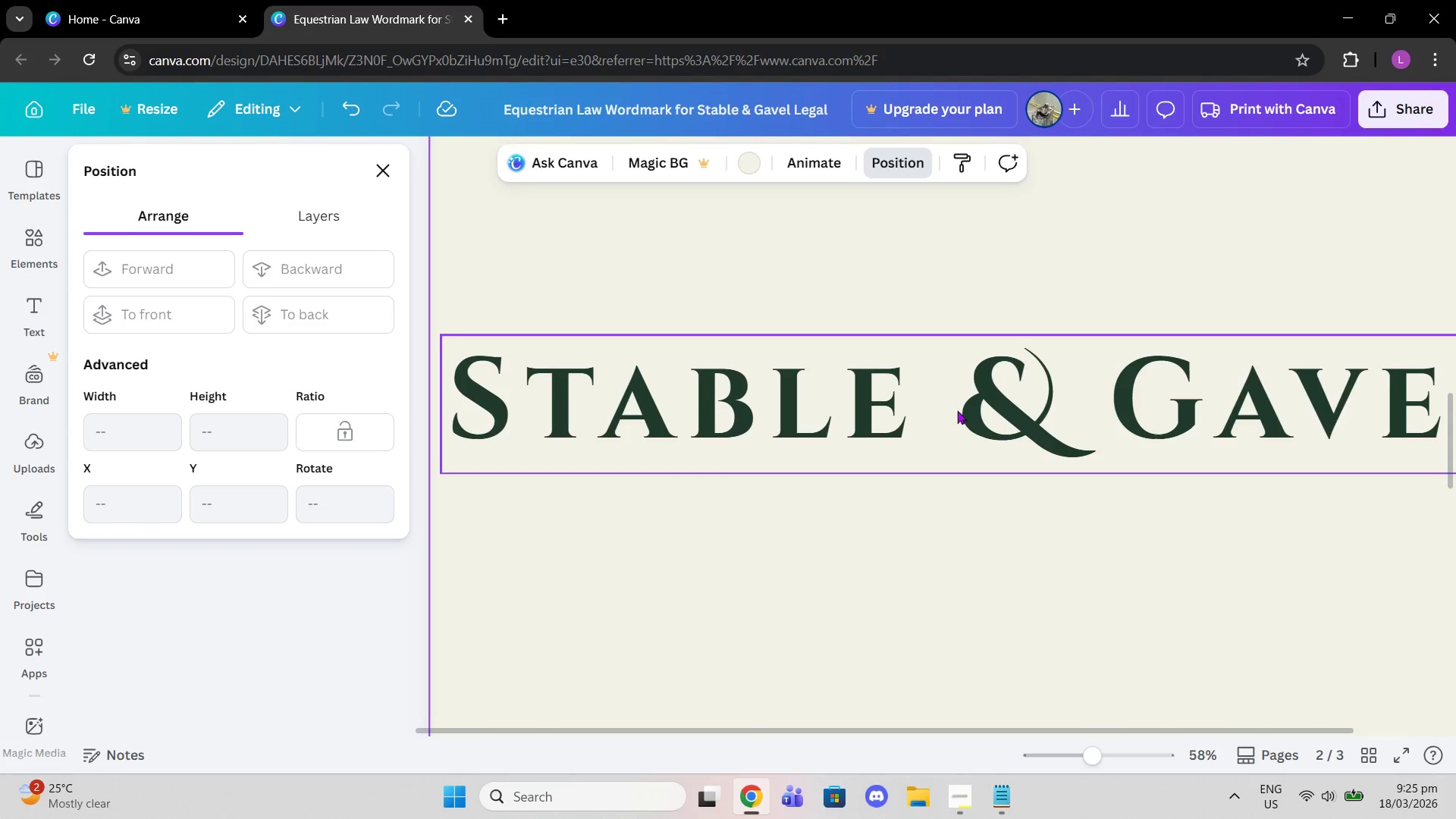 
left_click([958, 410])
 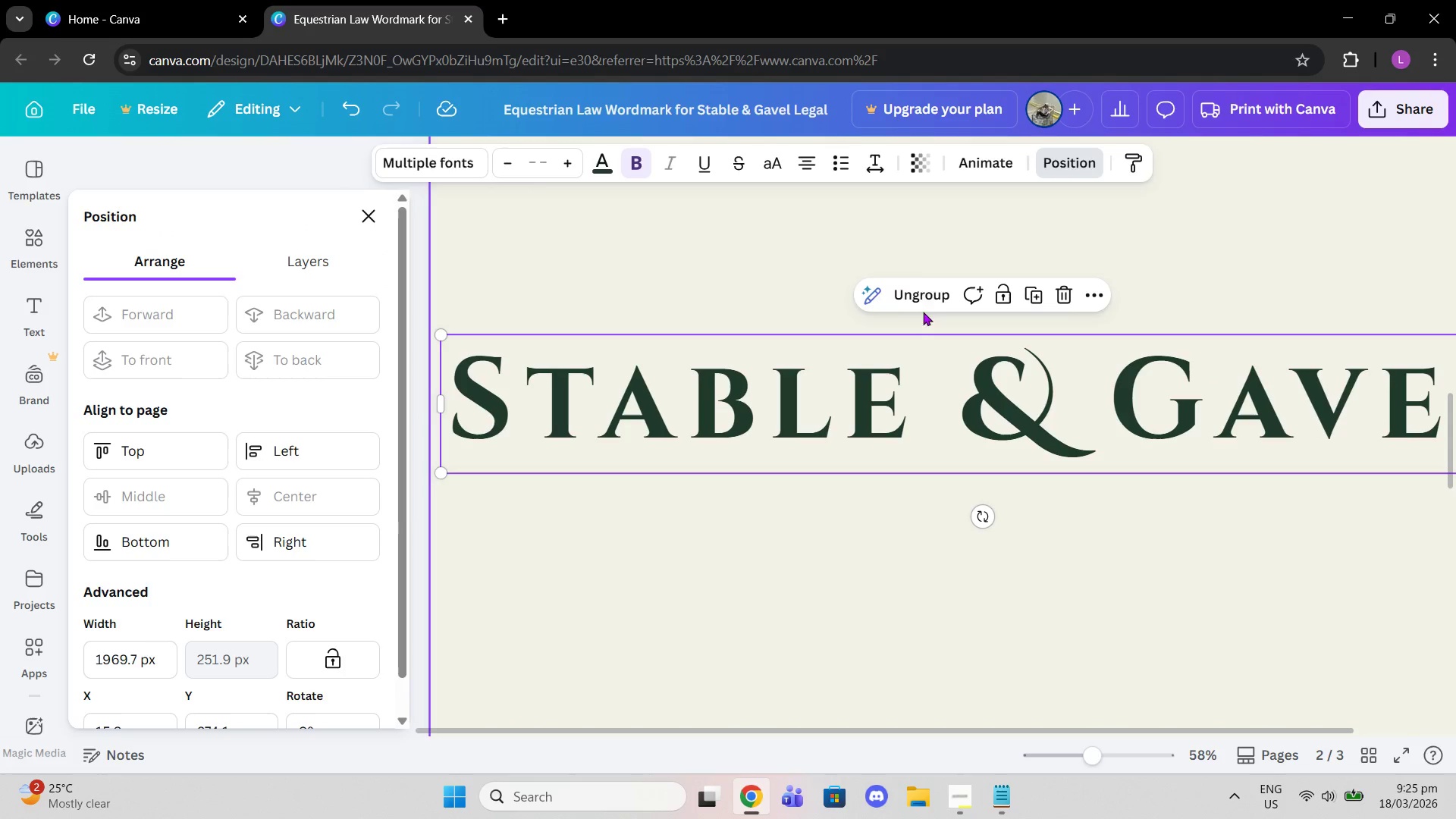 
left_click([935, 279])
 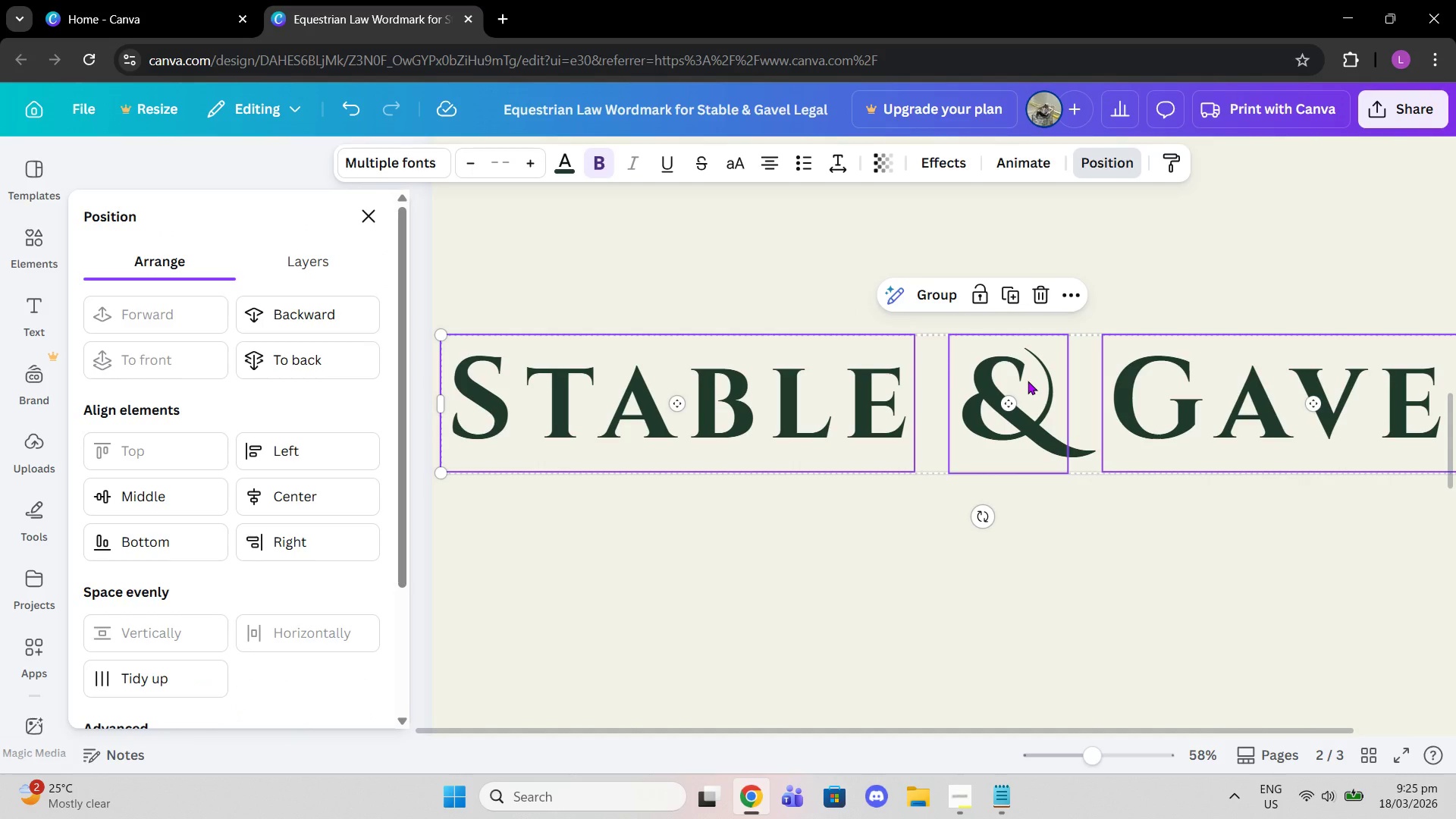 
left_click([1052, 532])
 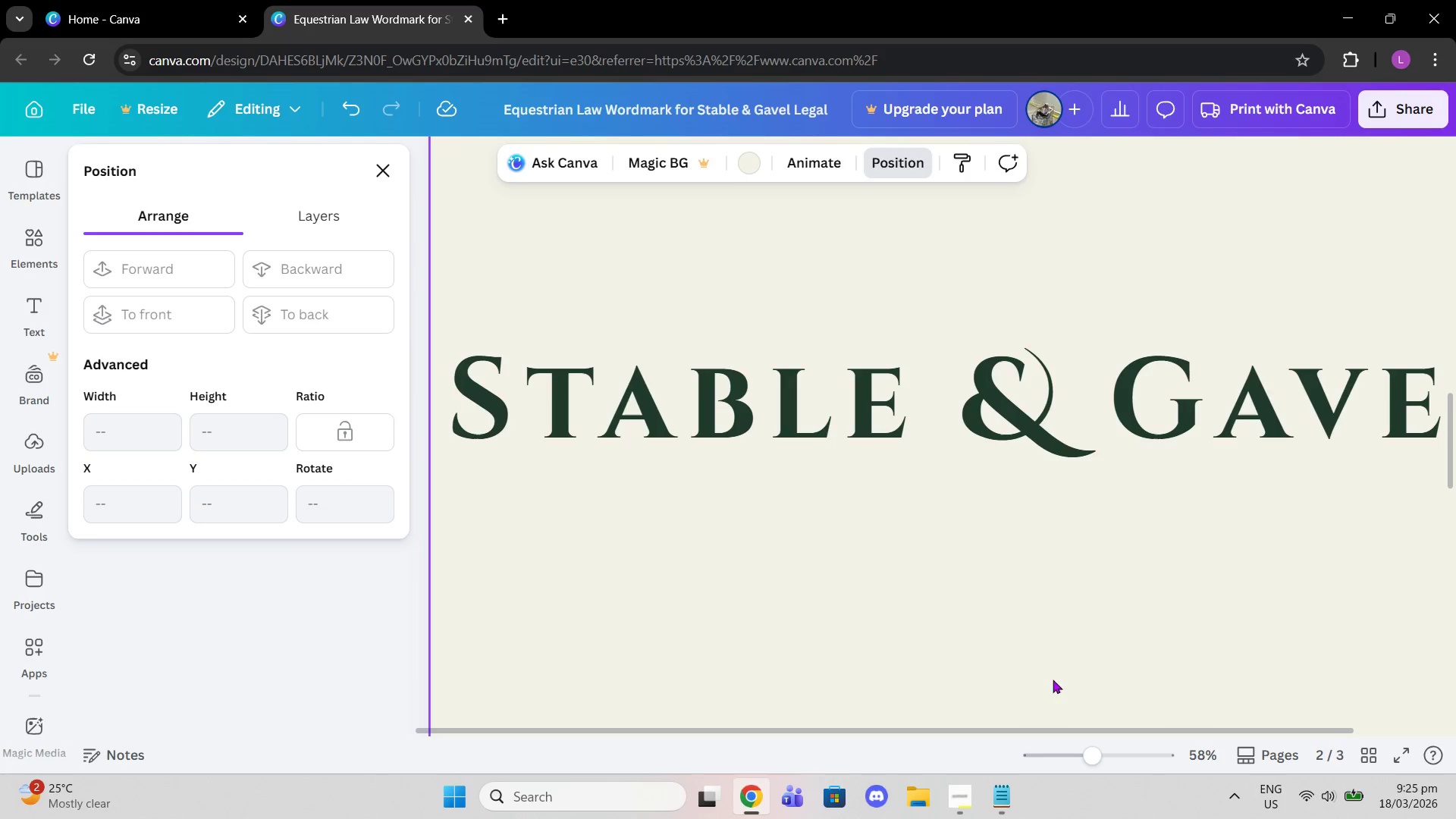 
left_click_drag(start_coordinate=[1097, 762], to_coordinate=[1064, 754])
 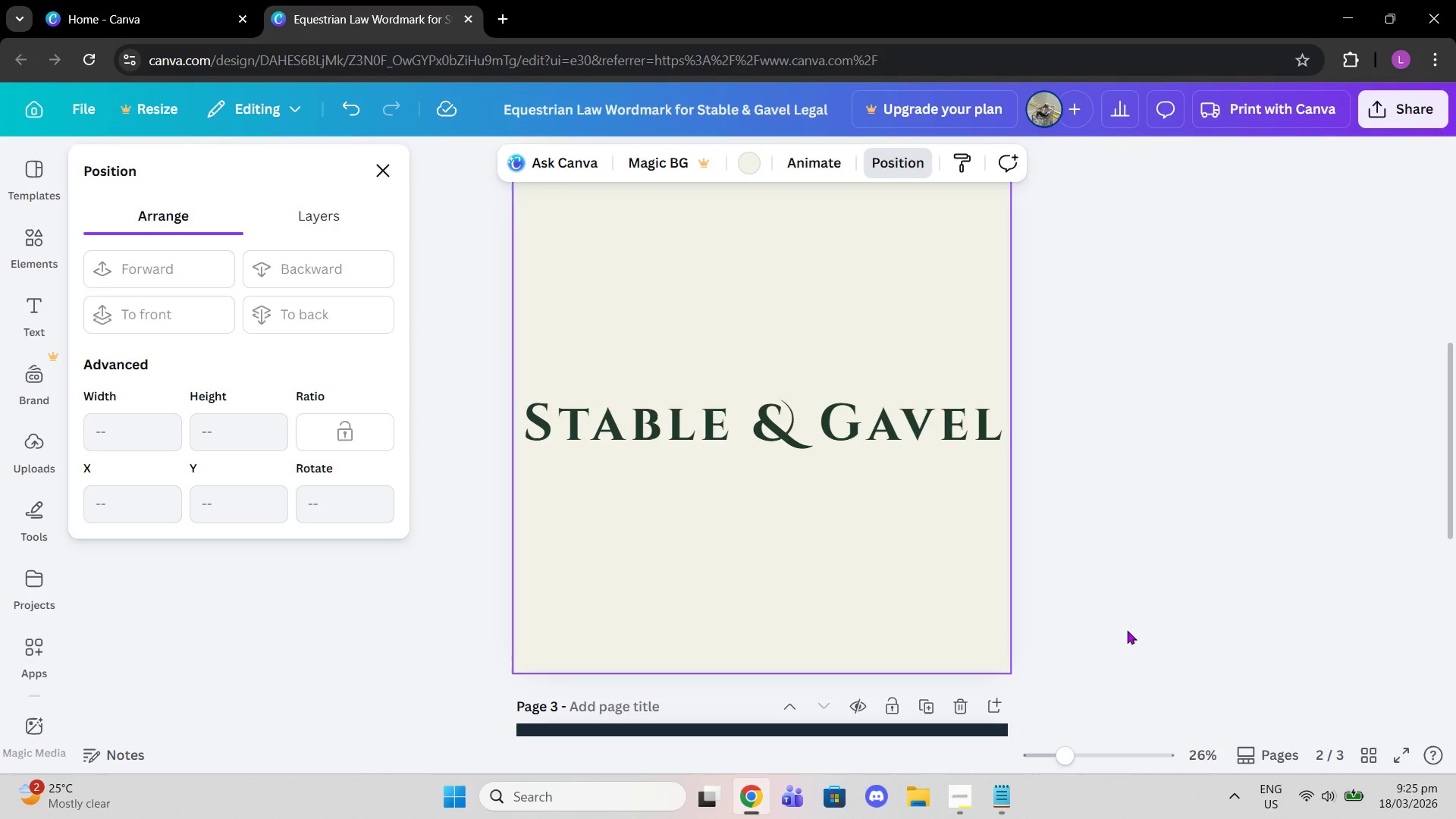 
left_click([1140, 613])
 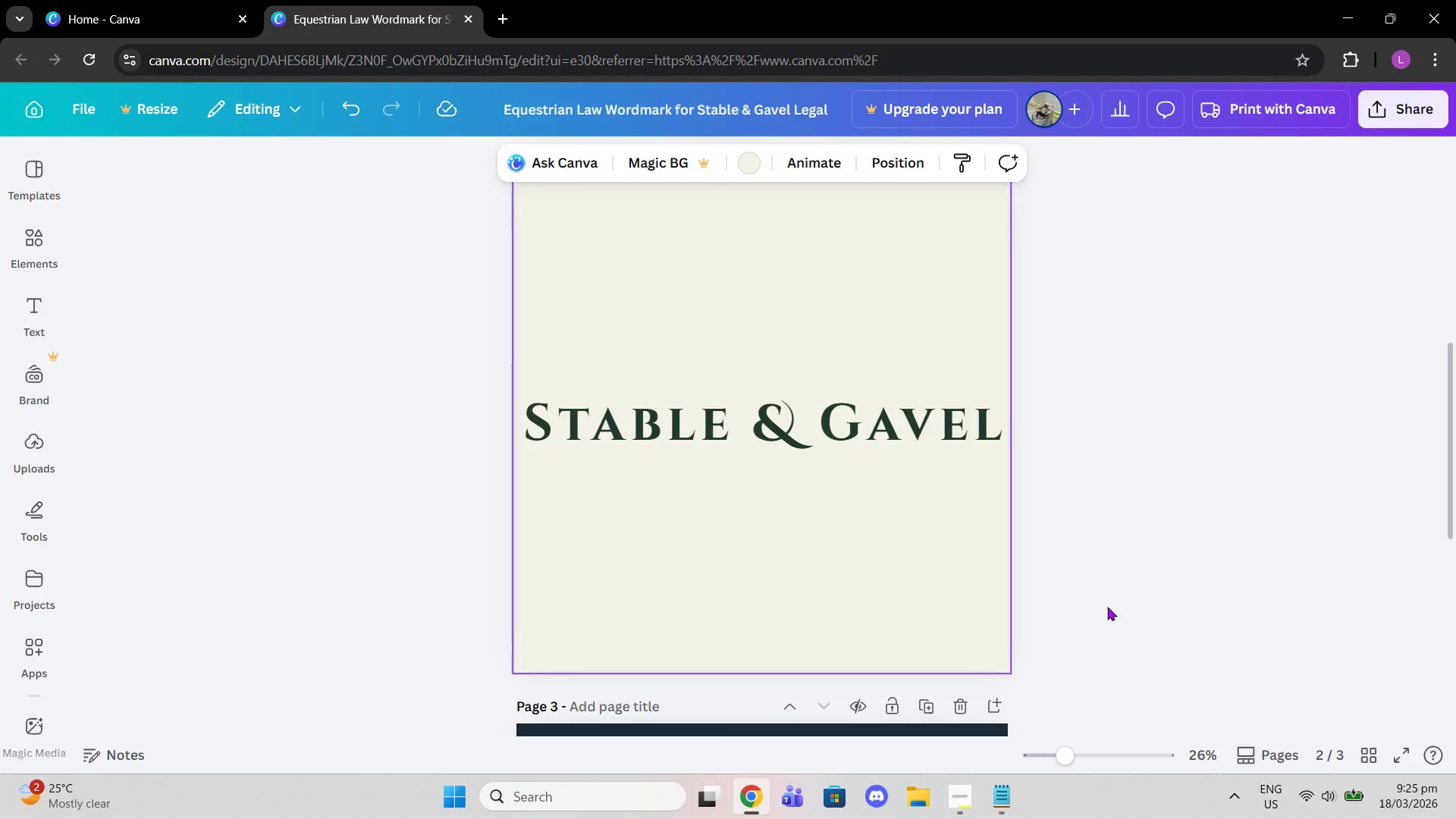 
scroll: coordinate [1107, 607], scroll_direction: up, amount: 8.0
 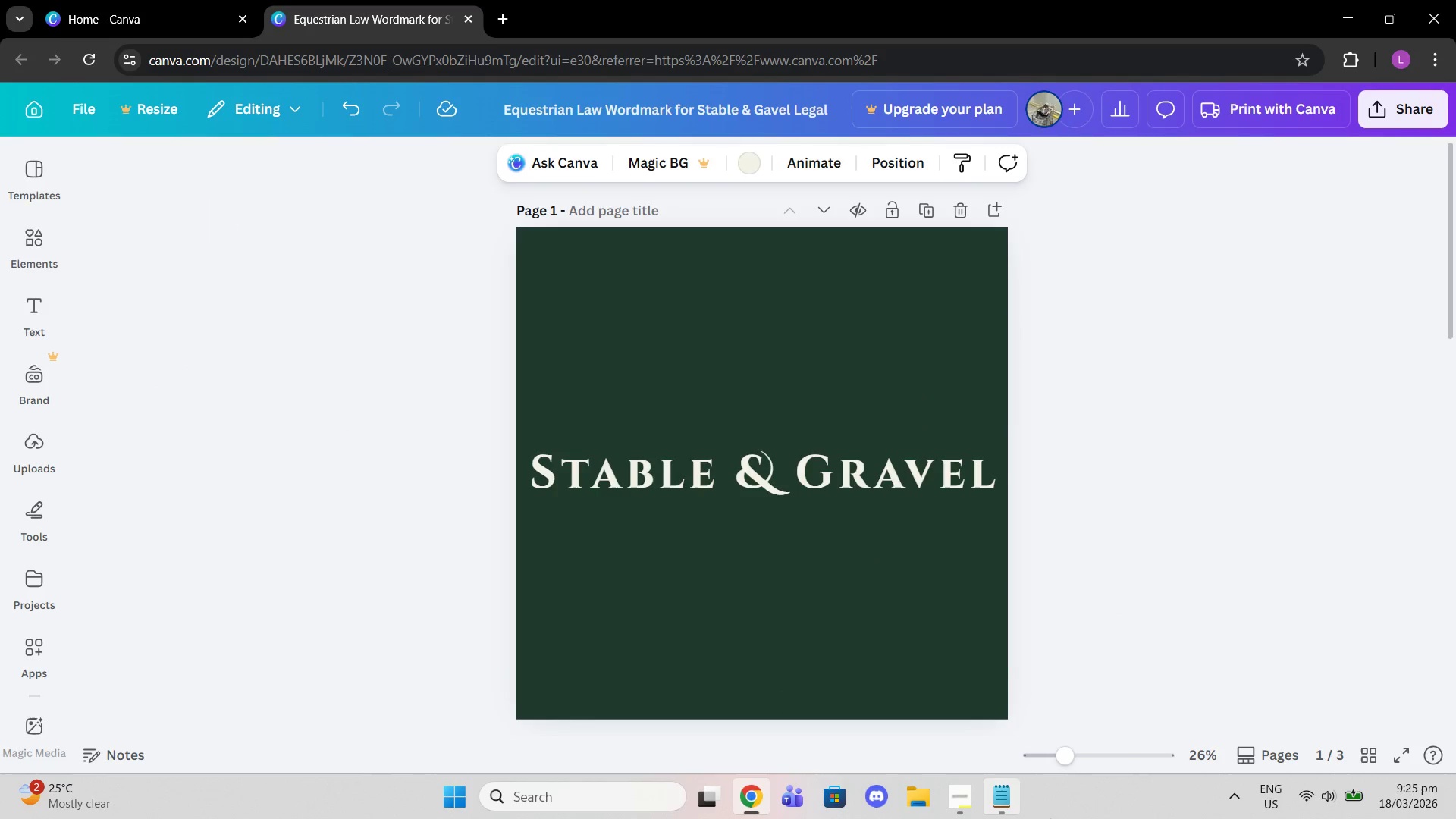 
scroll: coordinate [849, 593], scroll_direction: down, amount: 4.0
 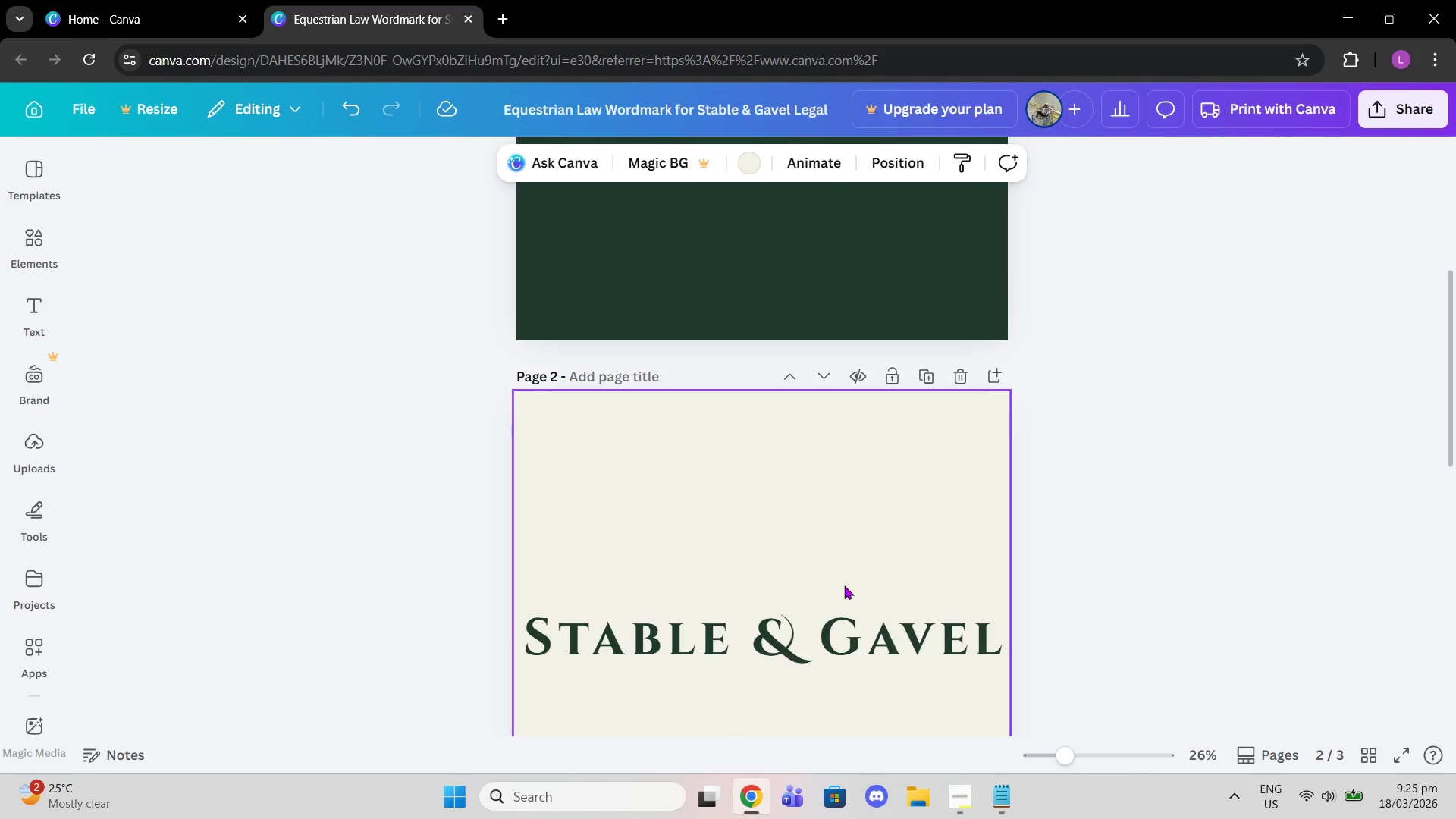 
scroll: coordinate [844, 585], scroll_direction: up, amount: 3.0
 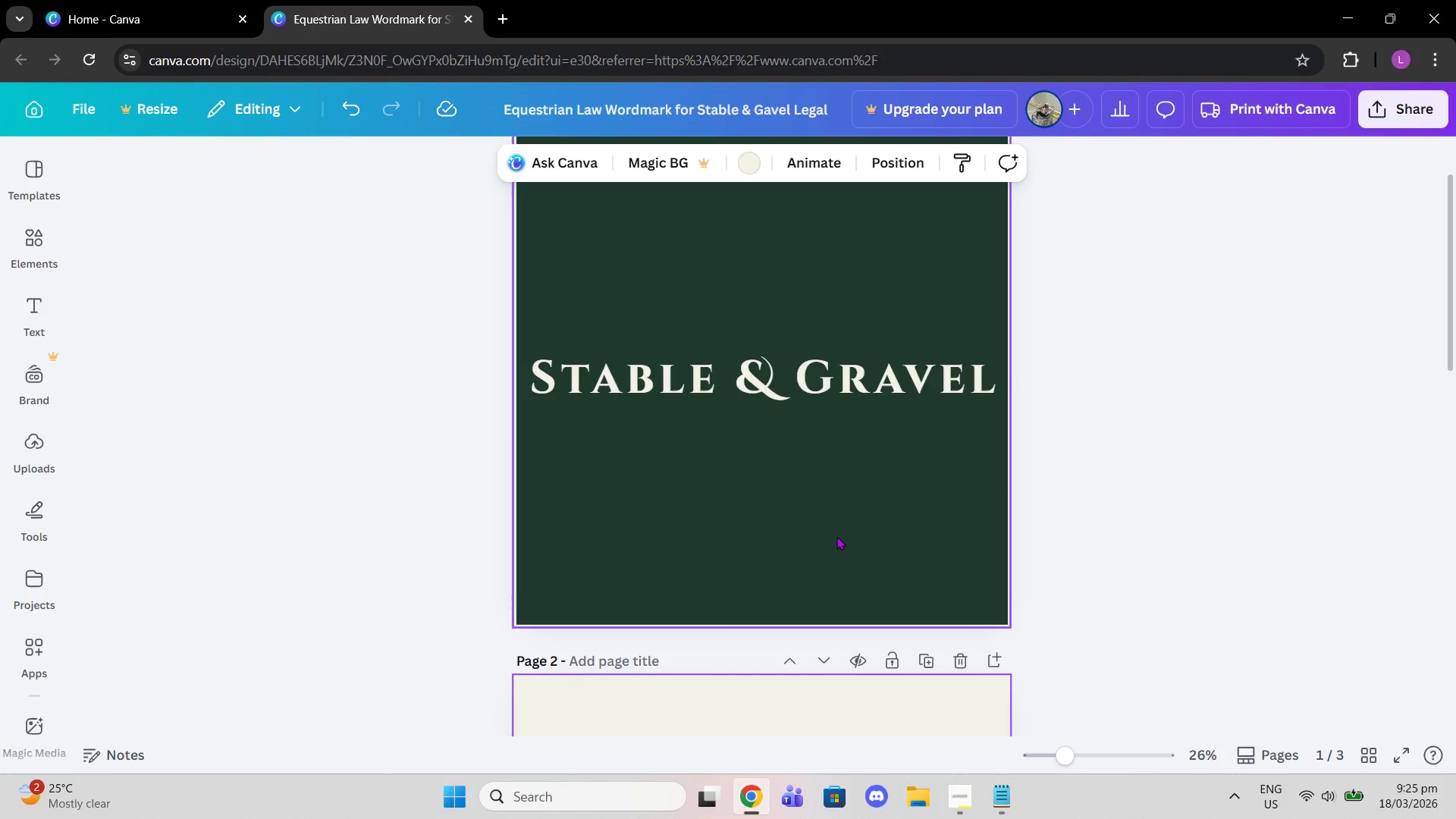 
scroll: coordinate [843, 525], scroll_direction: down, amount: 5.0
 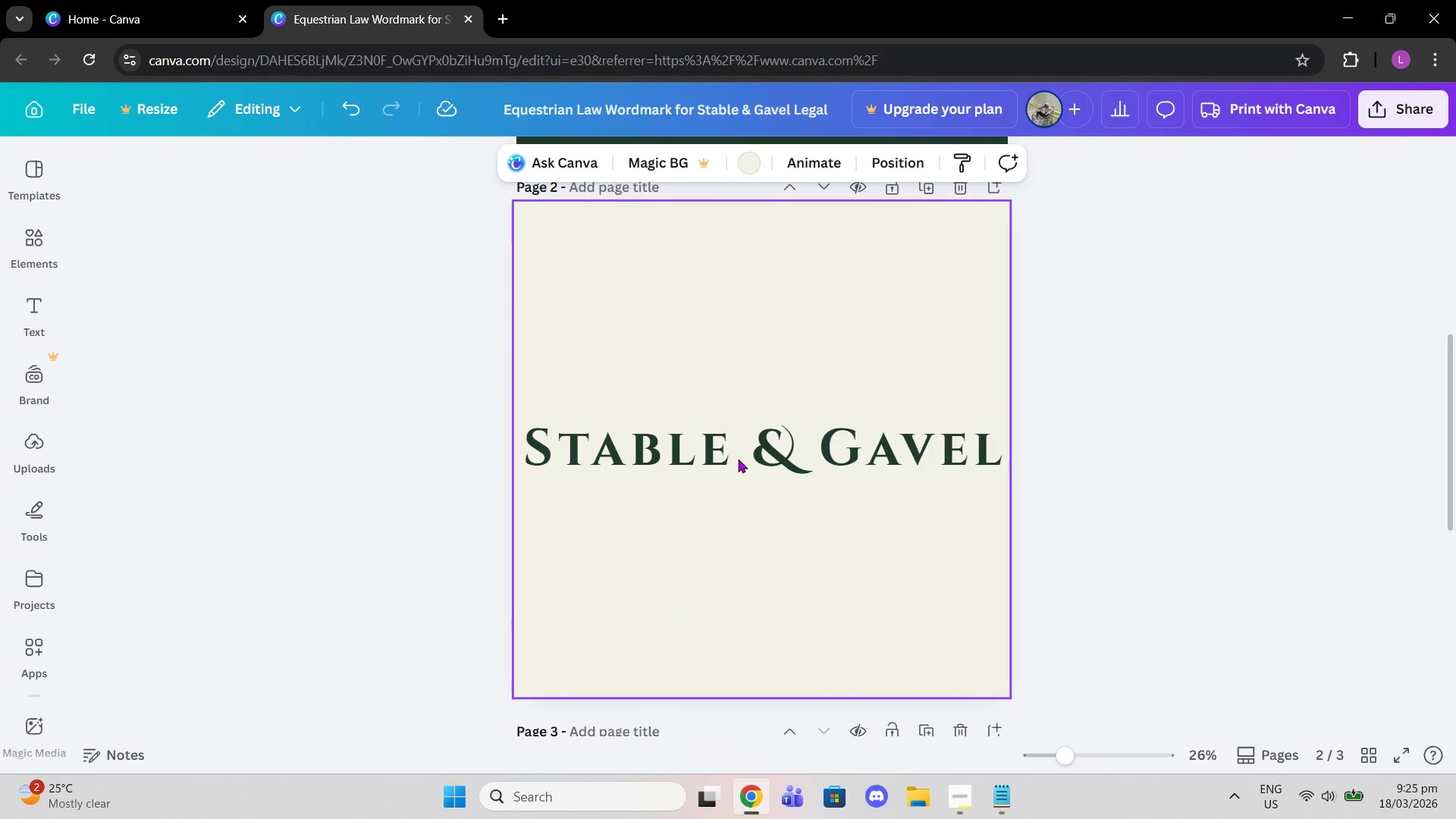 
double_click([682, 460])
 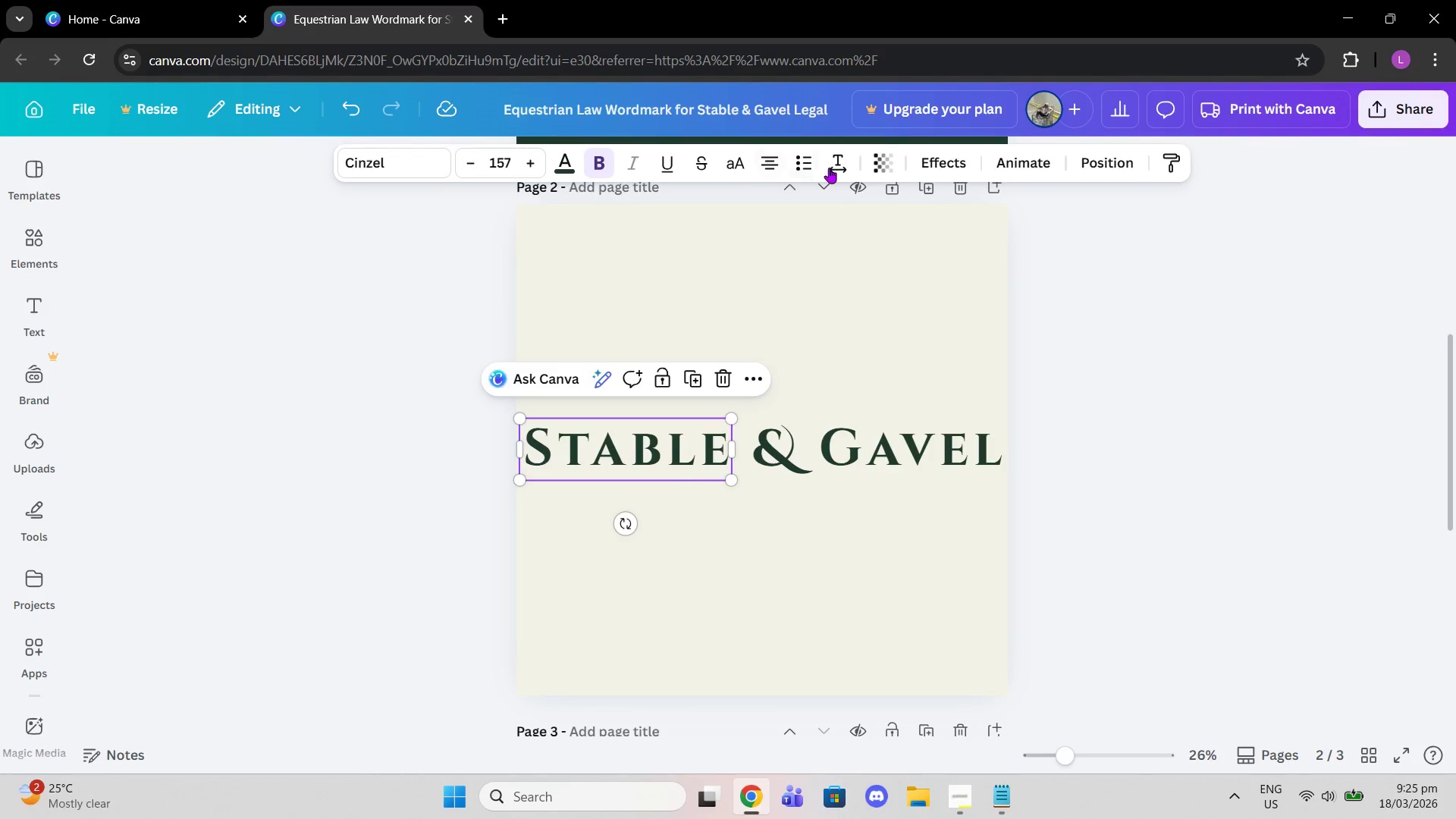 
left_click([839, 166])
 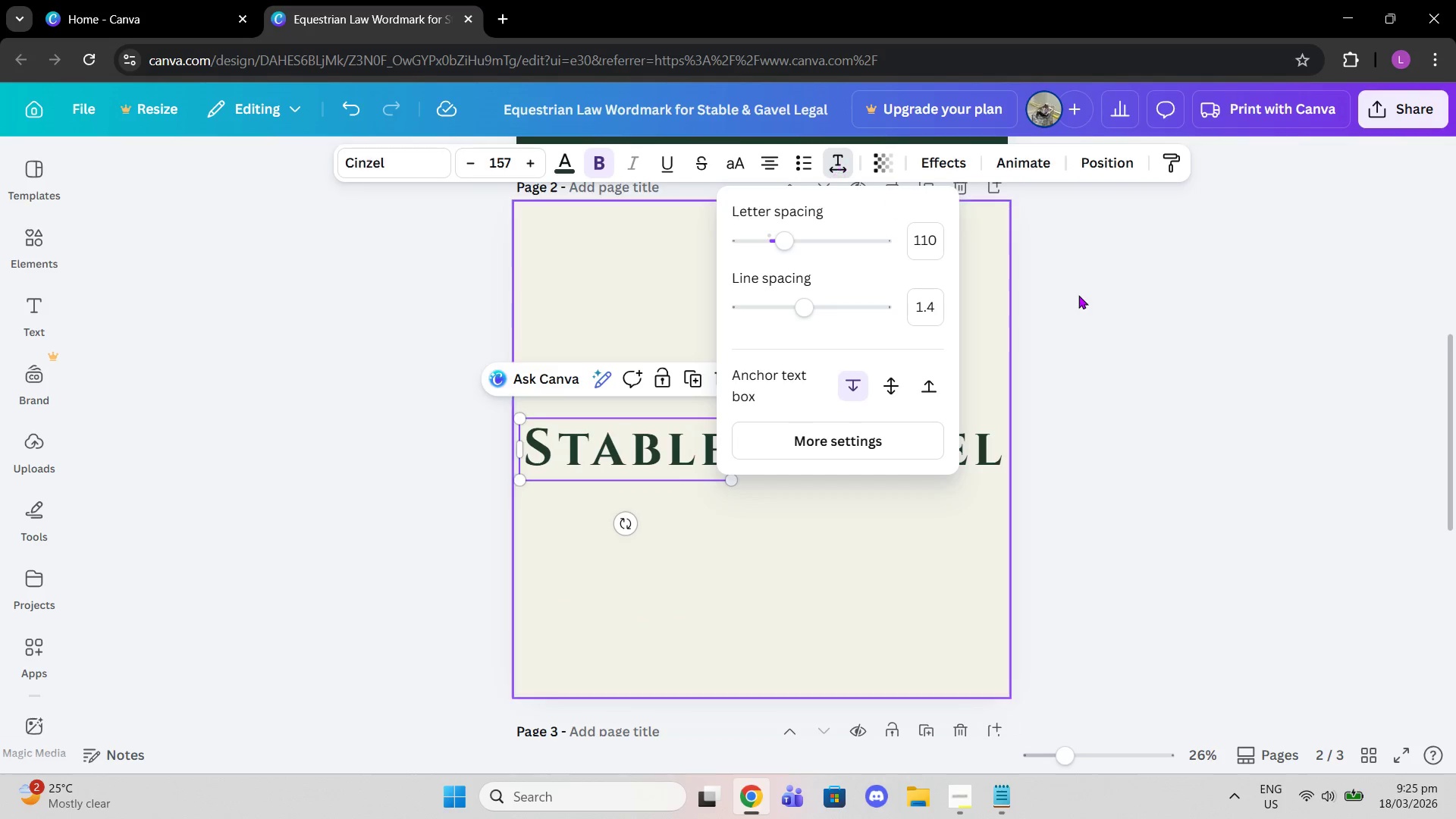 
left_click([1099, 311])
 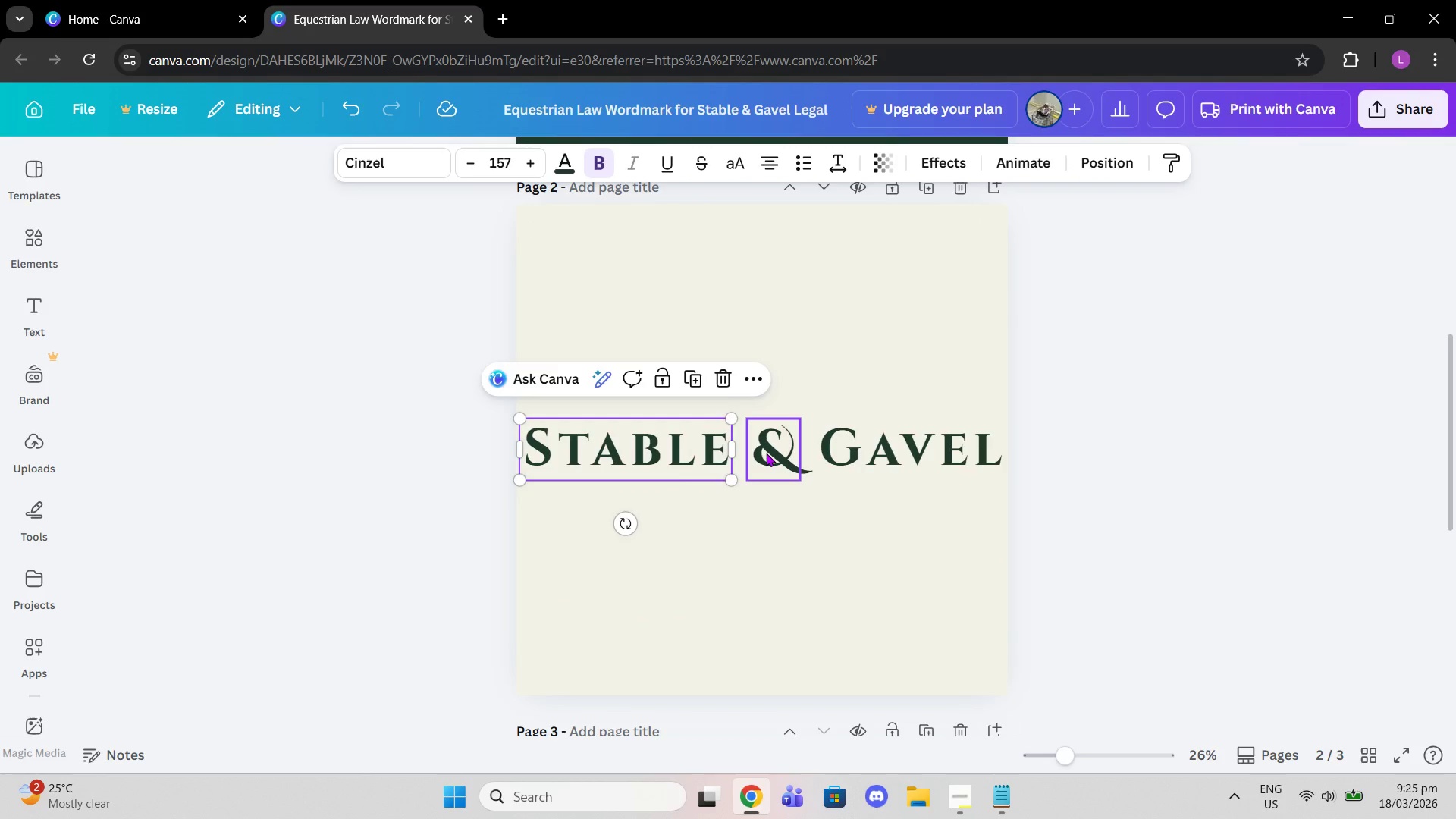 
left_click([766, 453])
 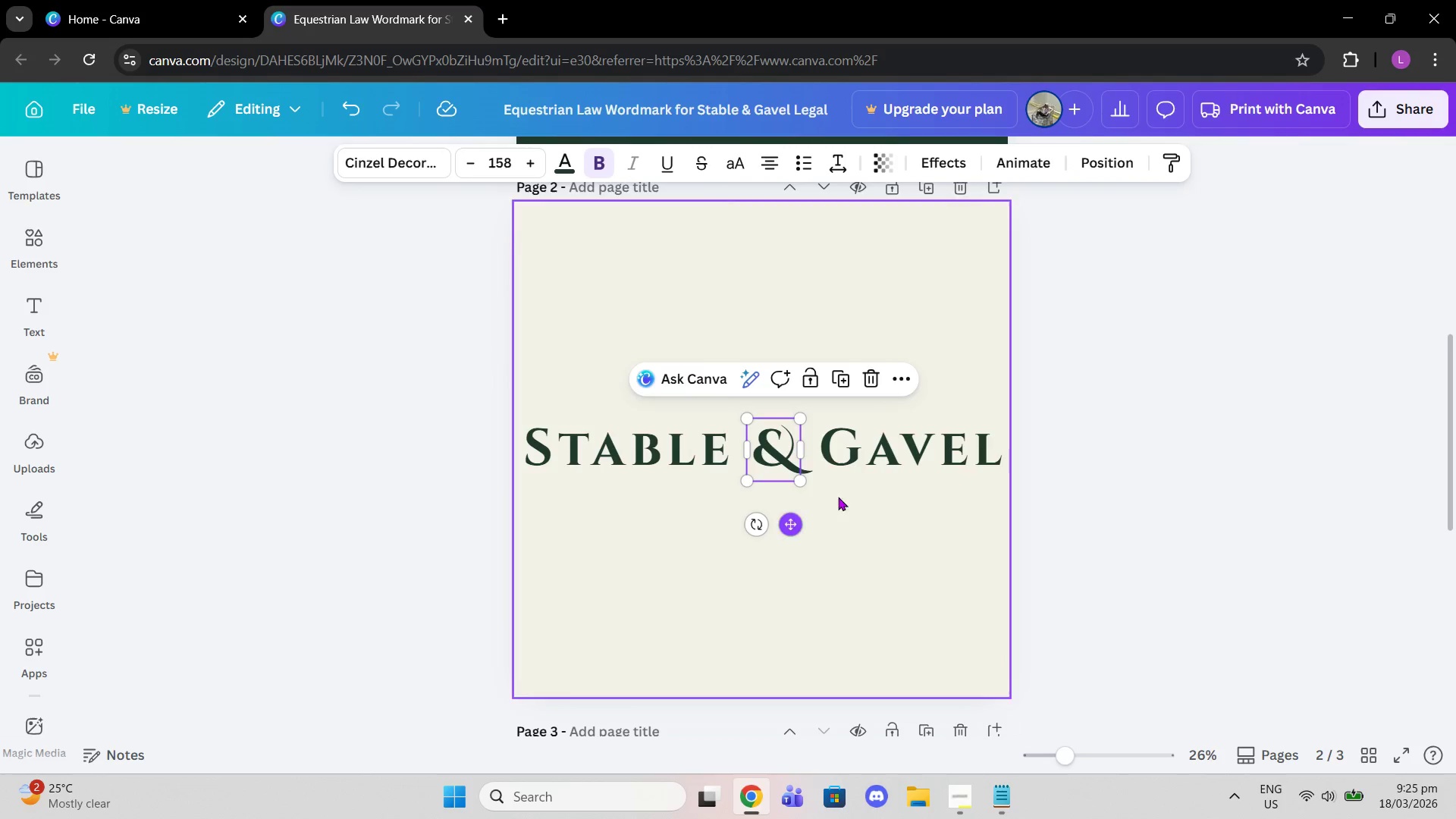 
left_click([854, 466])
 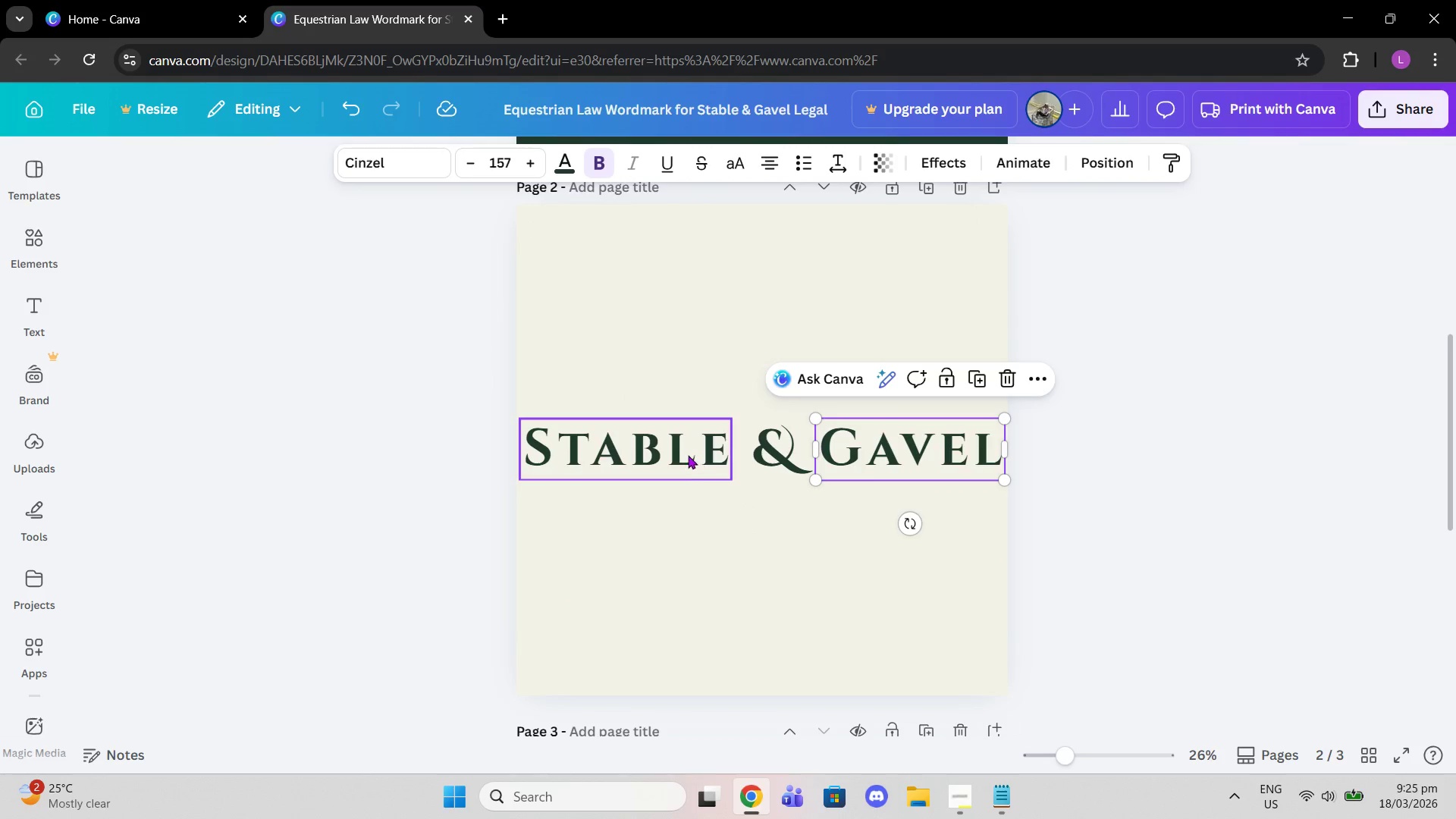 
left_click([687, 455])
 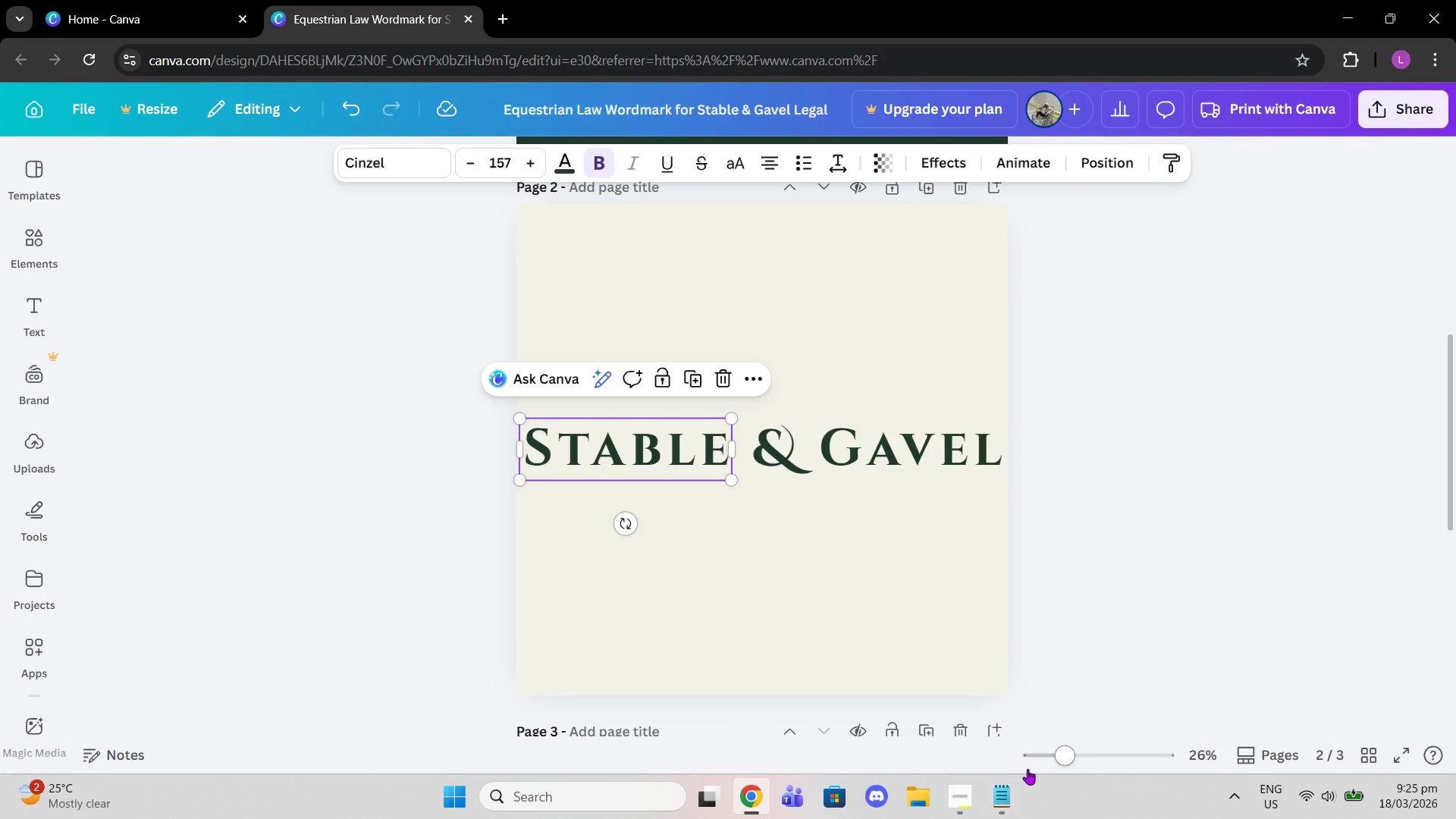 
left_click_drag(start_coordinate=[1053, 761], to_coordinate=[1091, 758])
 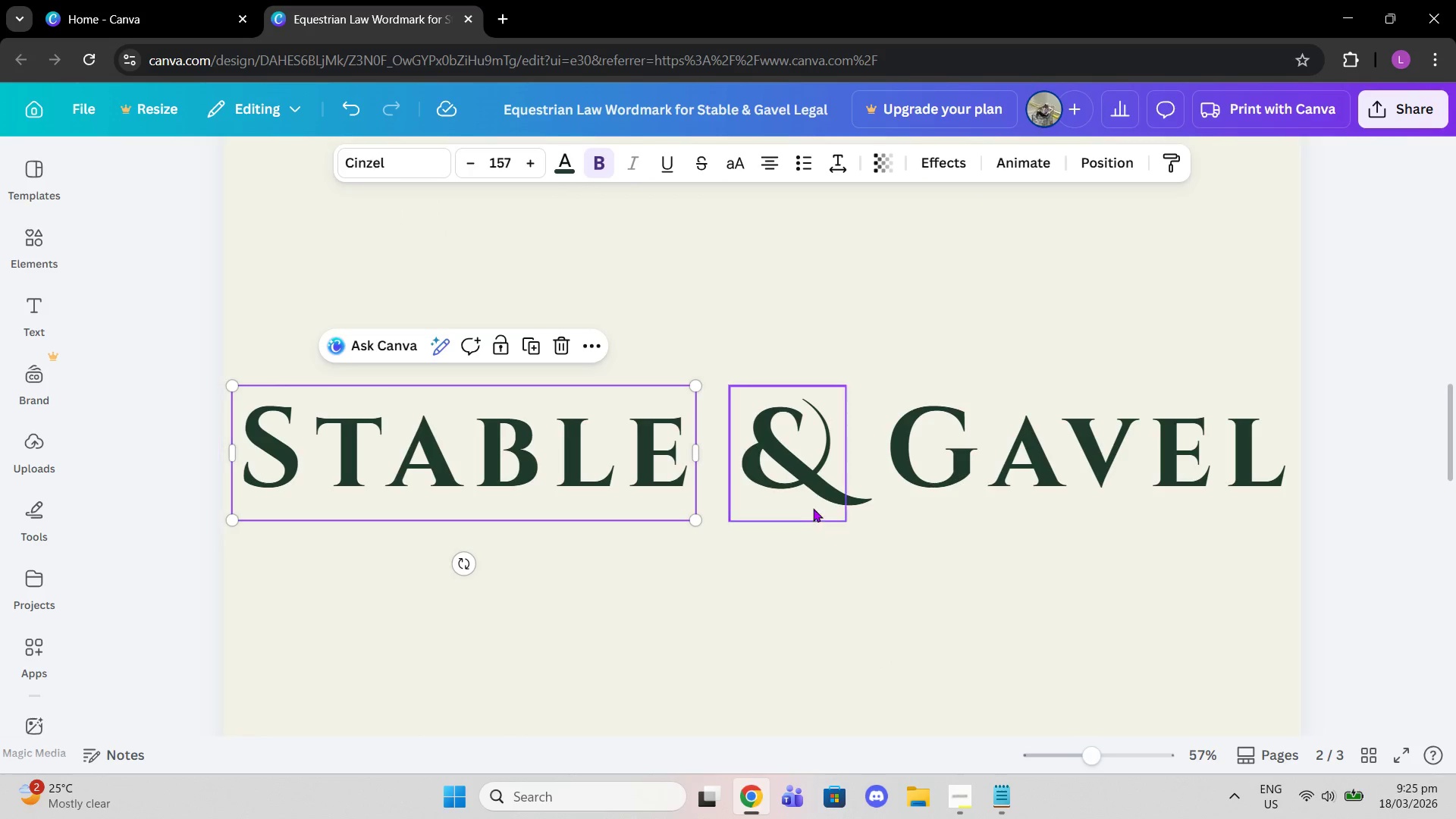 
left_click([808, 507])
 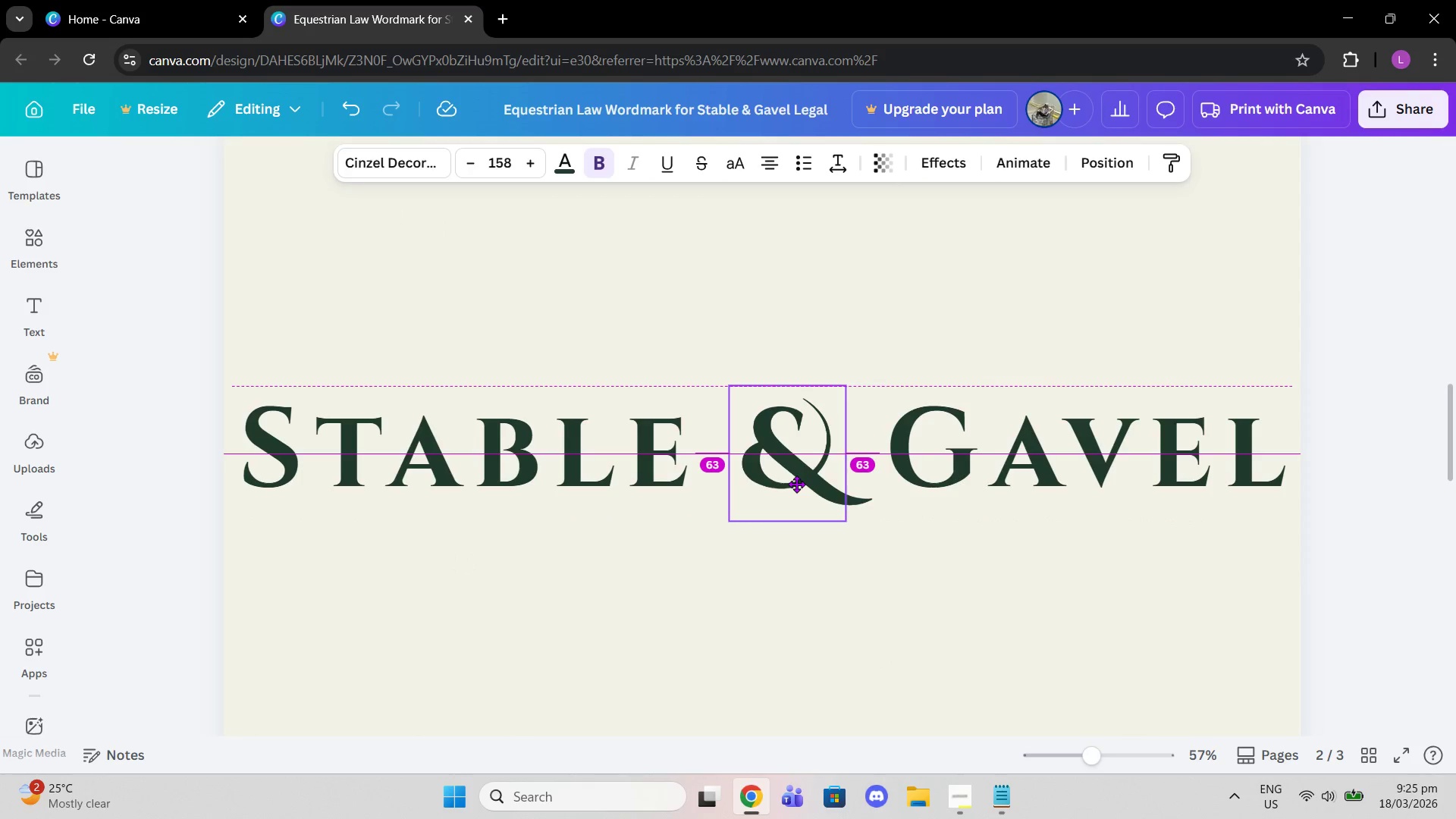 
wait(7.01)
 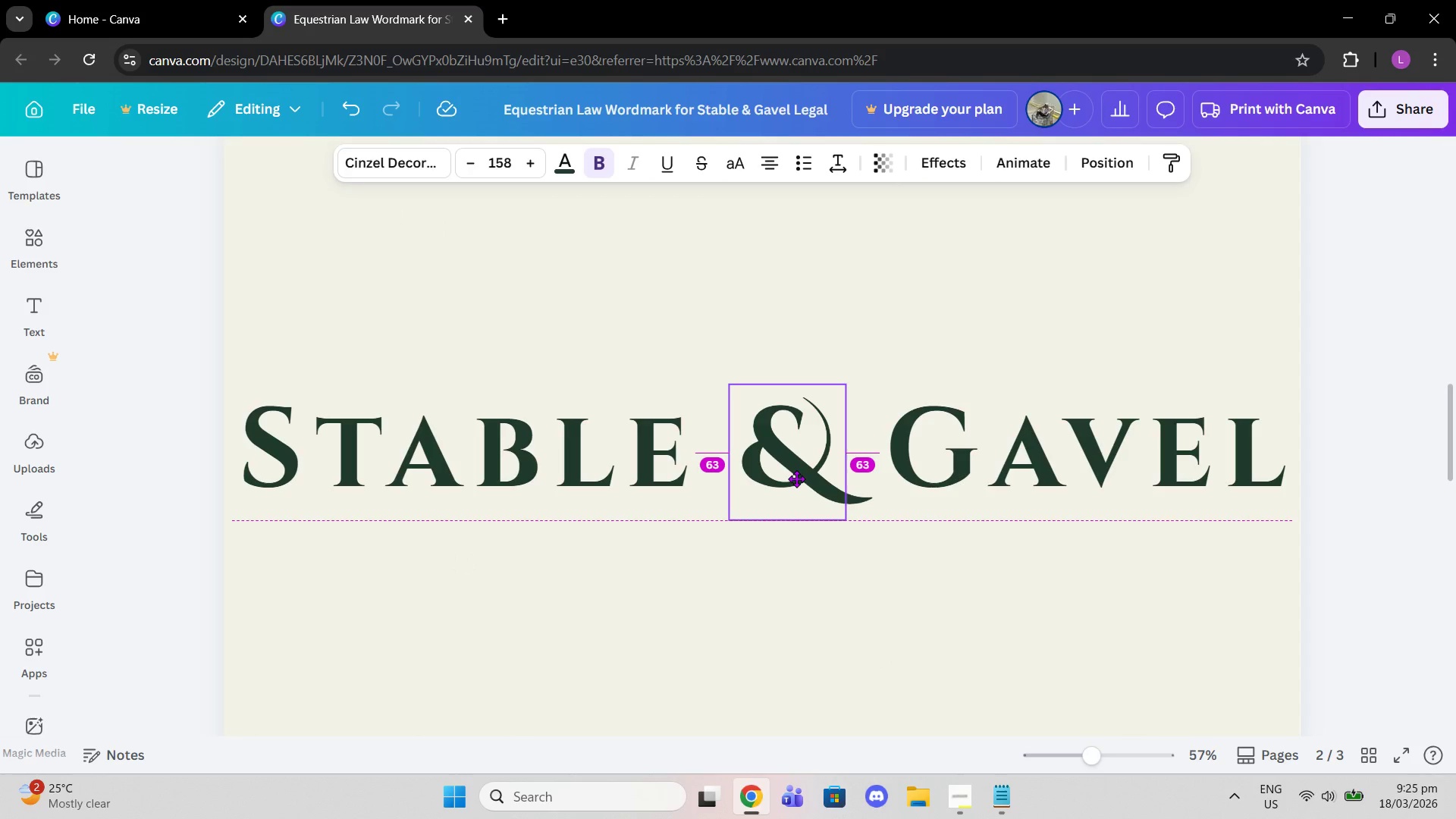 
left_click([823, 602])
 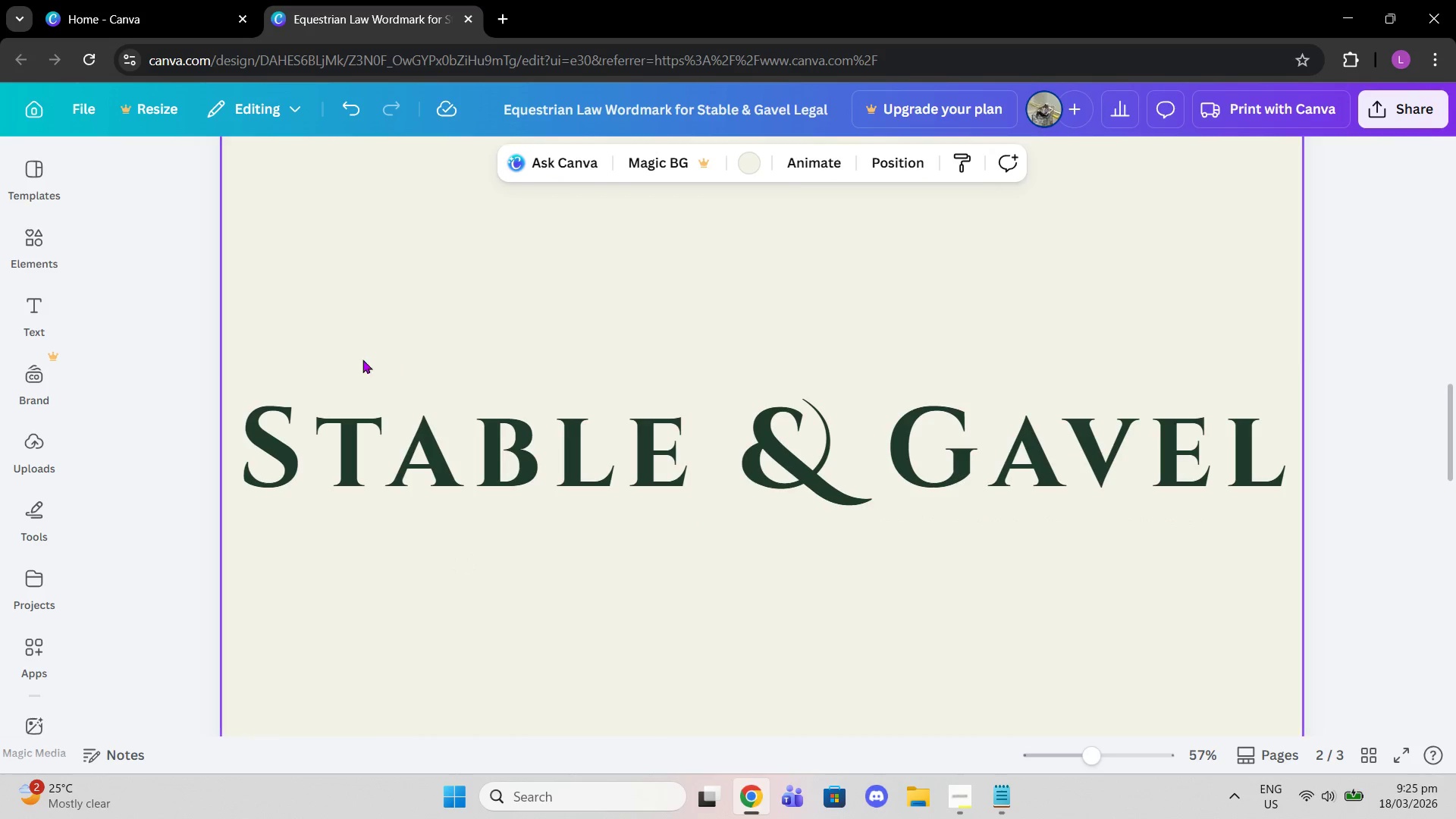 
left_click_drag(start_coordinate=[318, 343], to_coordinate=[1141, 488])
 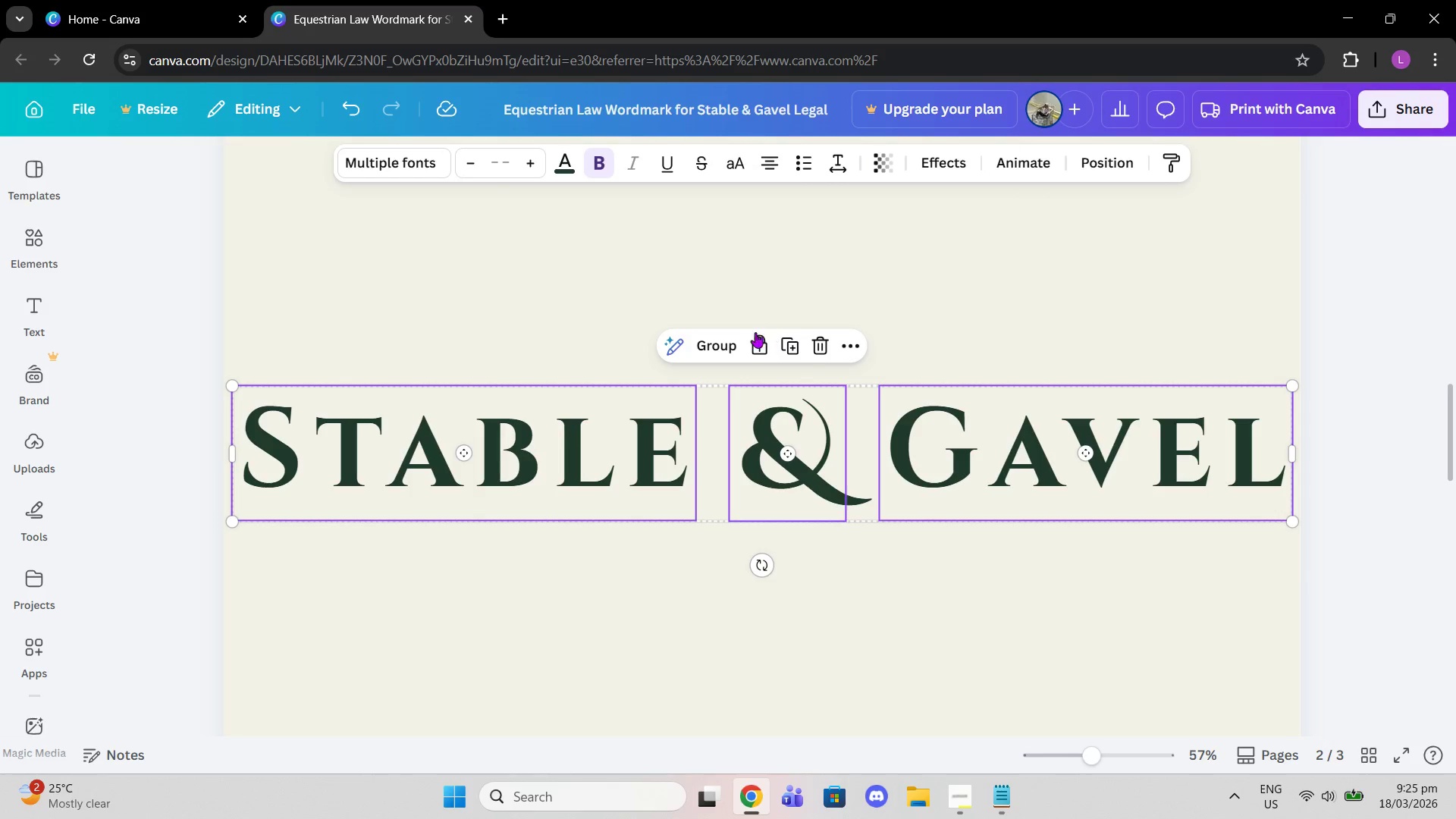 
left_click([720, 342])
 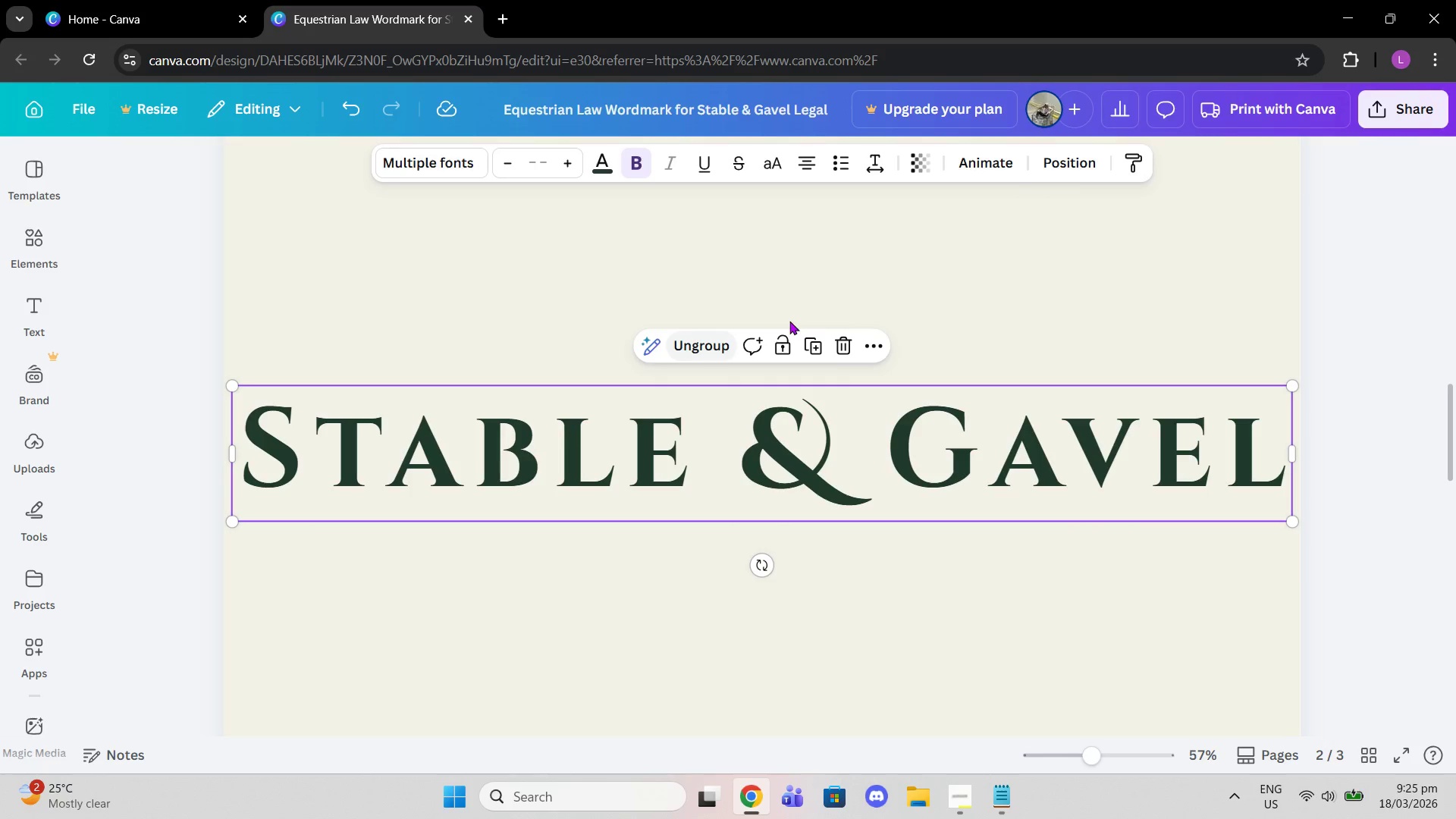 
left_click([1064, 175])
 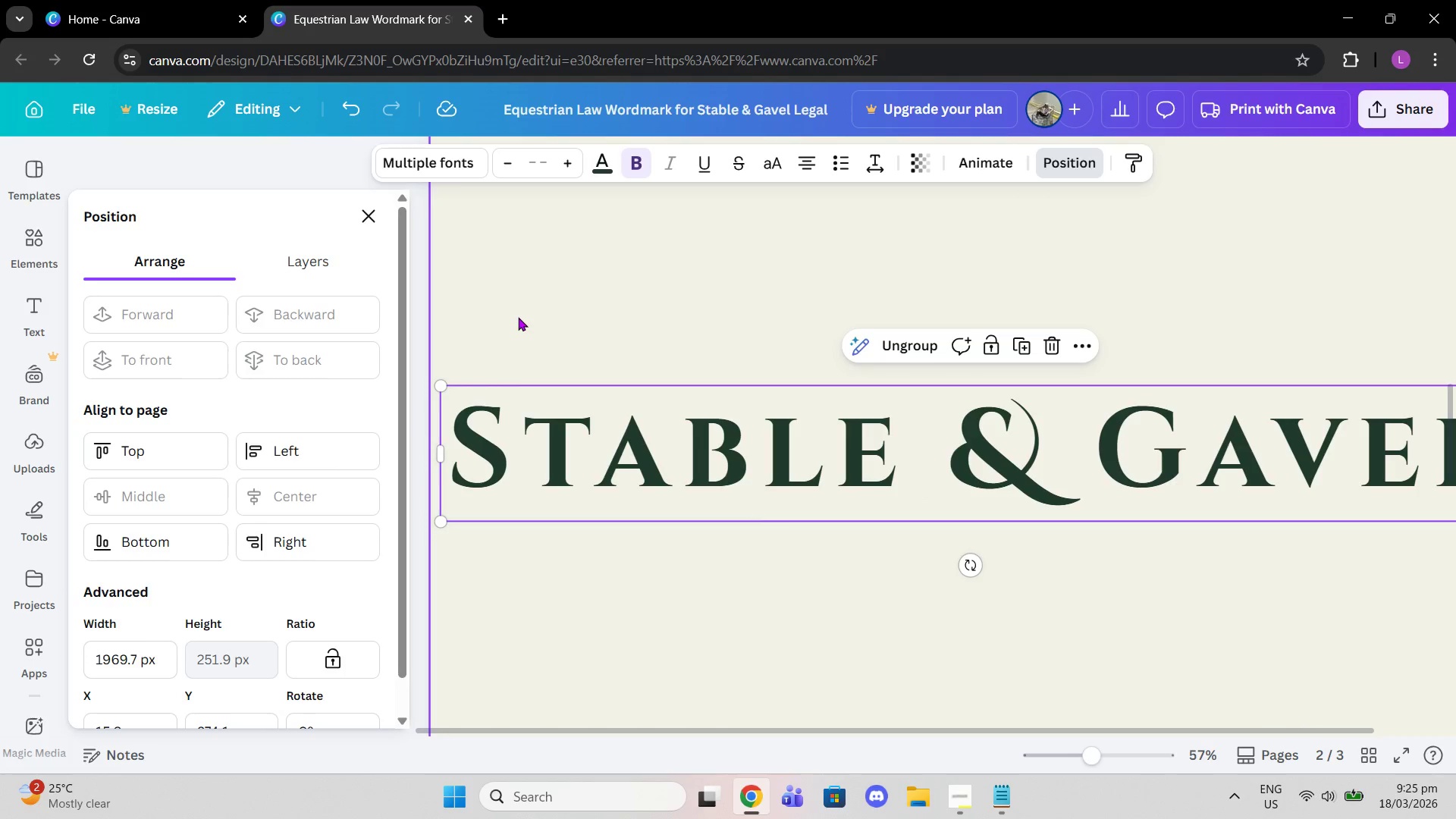 
double_click([518, 317])
 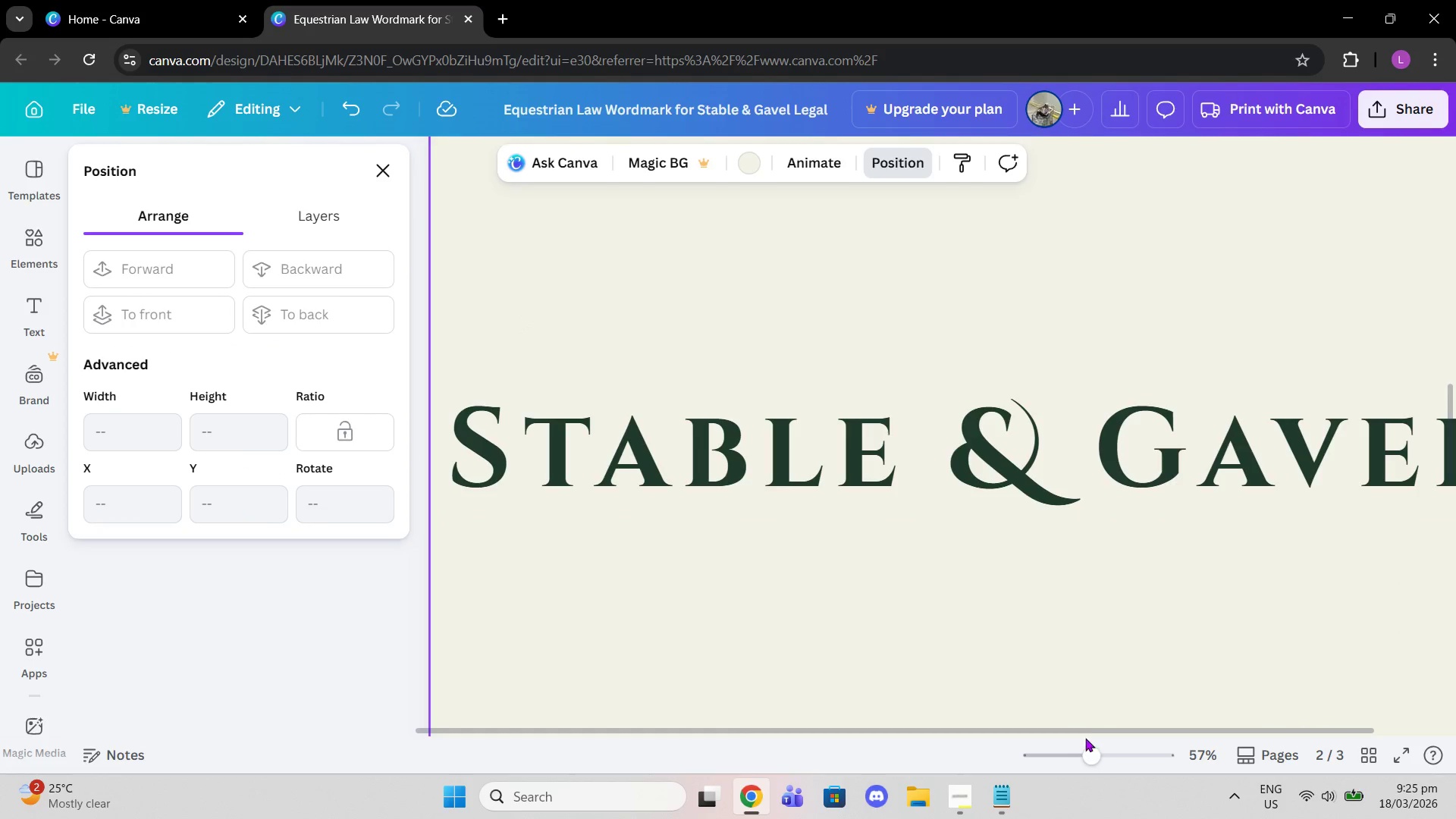 
left_click_drag(start_coordinate=[1085, 755], to_coordinate=[1065, 751])
 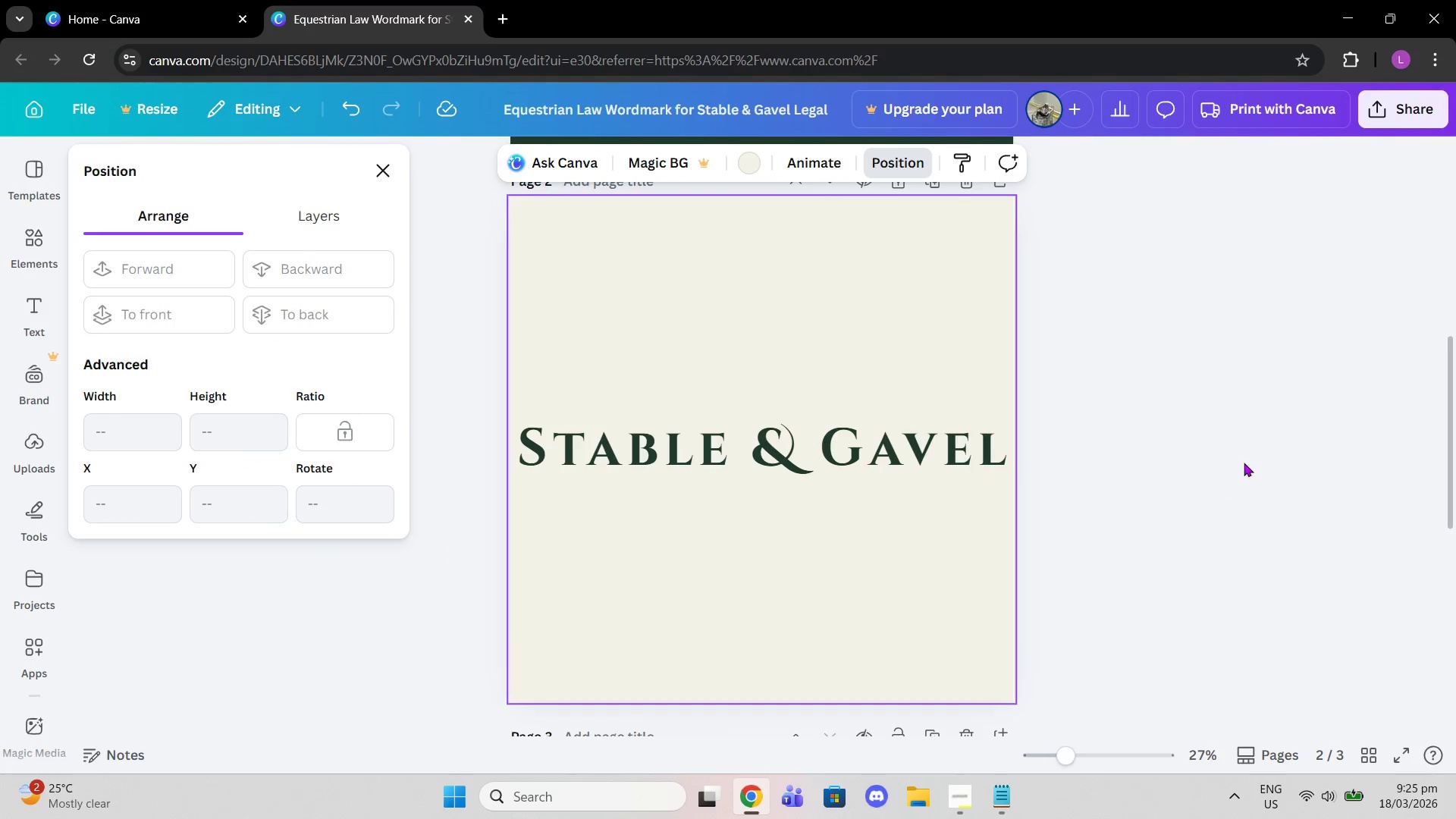 
left_click([1244, 463])
 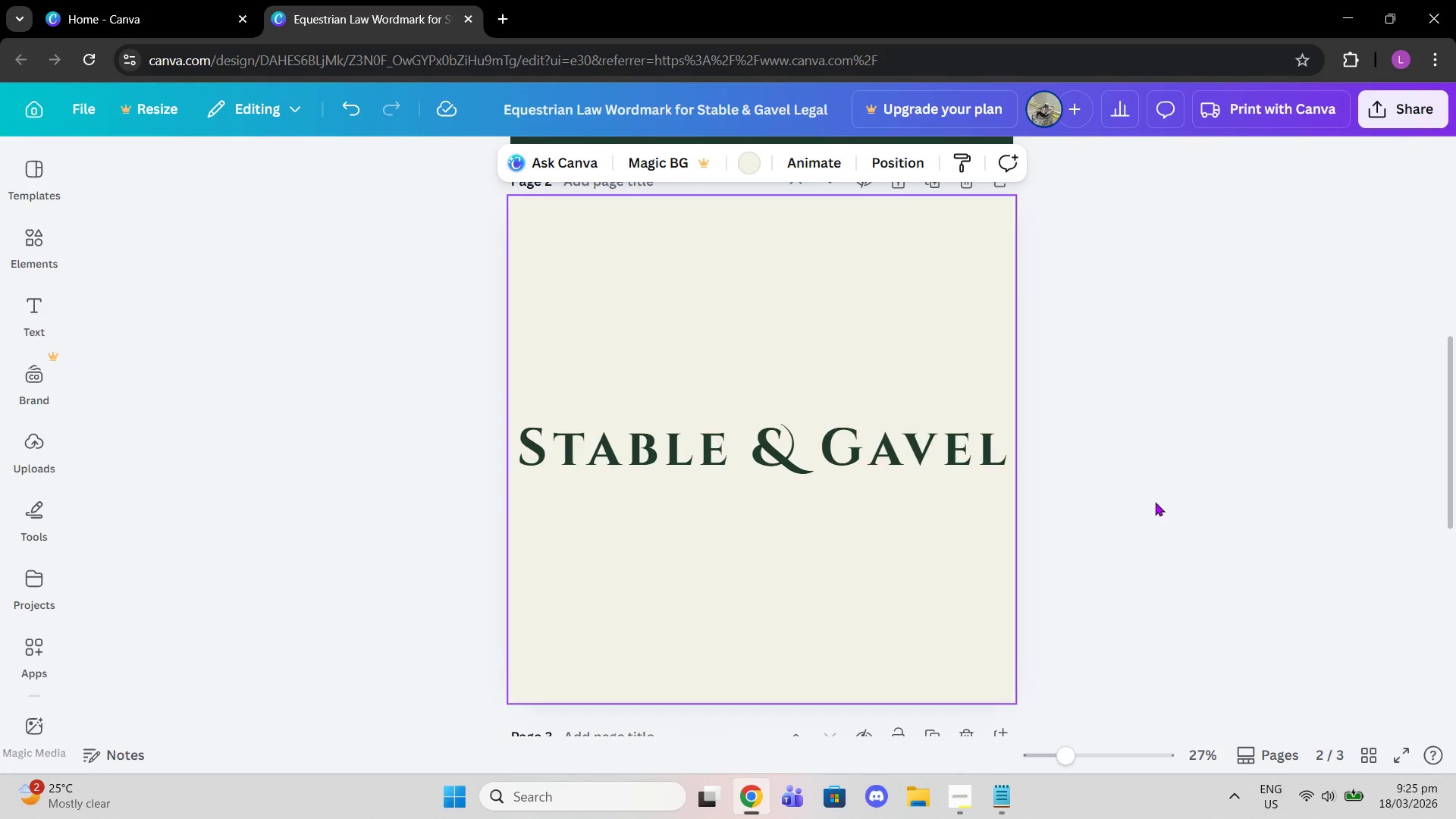 
scroll: coordinate [1153, 504], scroll_direction: up, amount: 6.0
 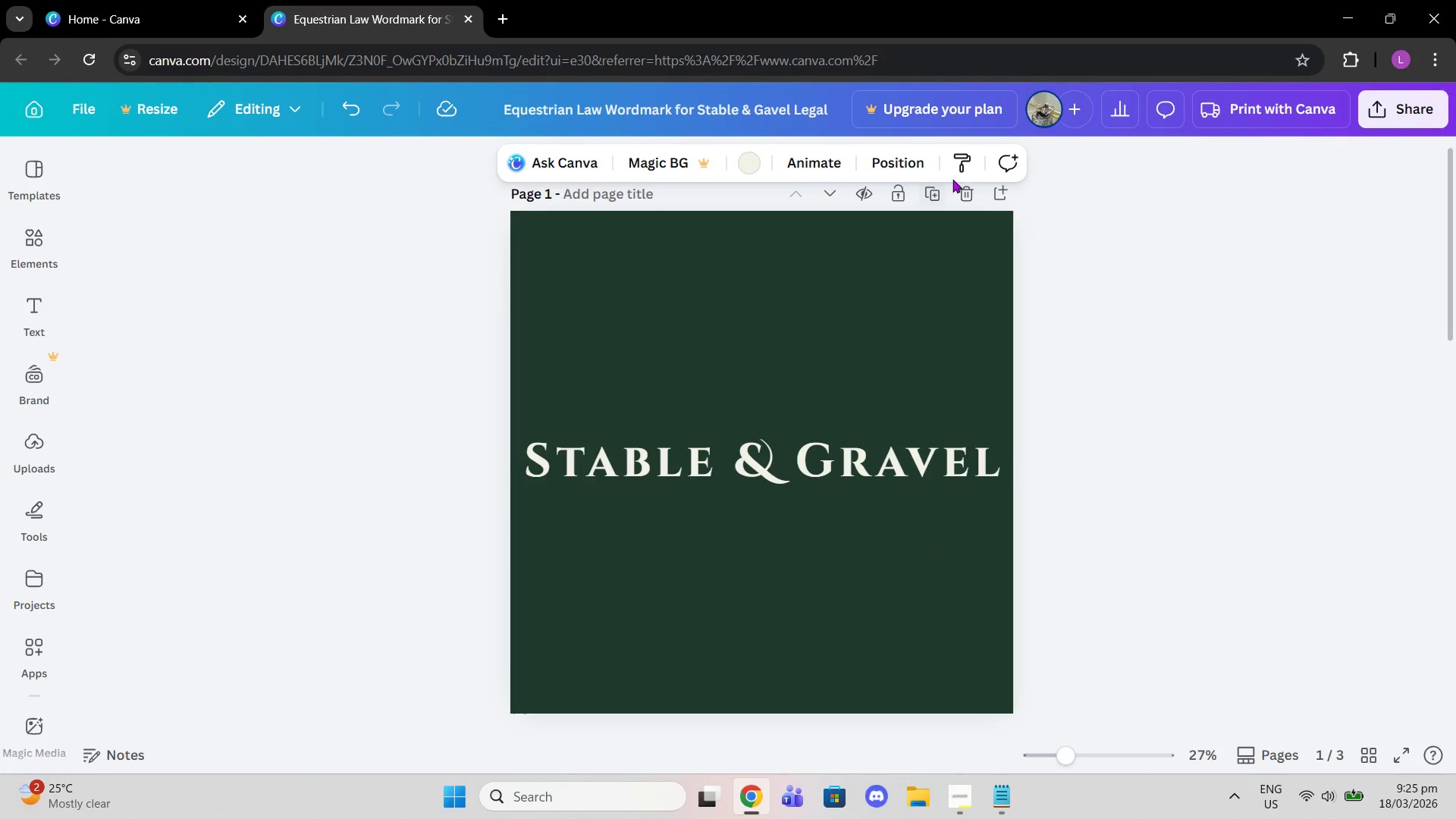 
scroll: coordinate [906, 516], scroll_direction: down, amount: 4.0
 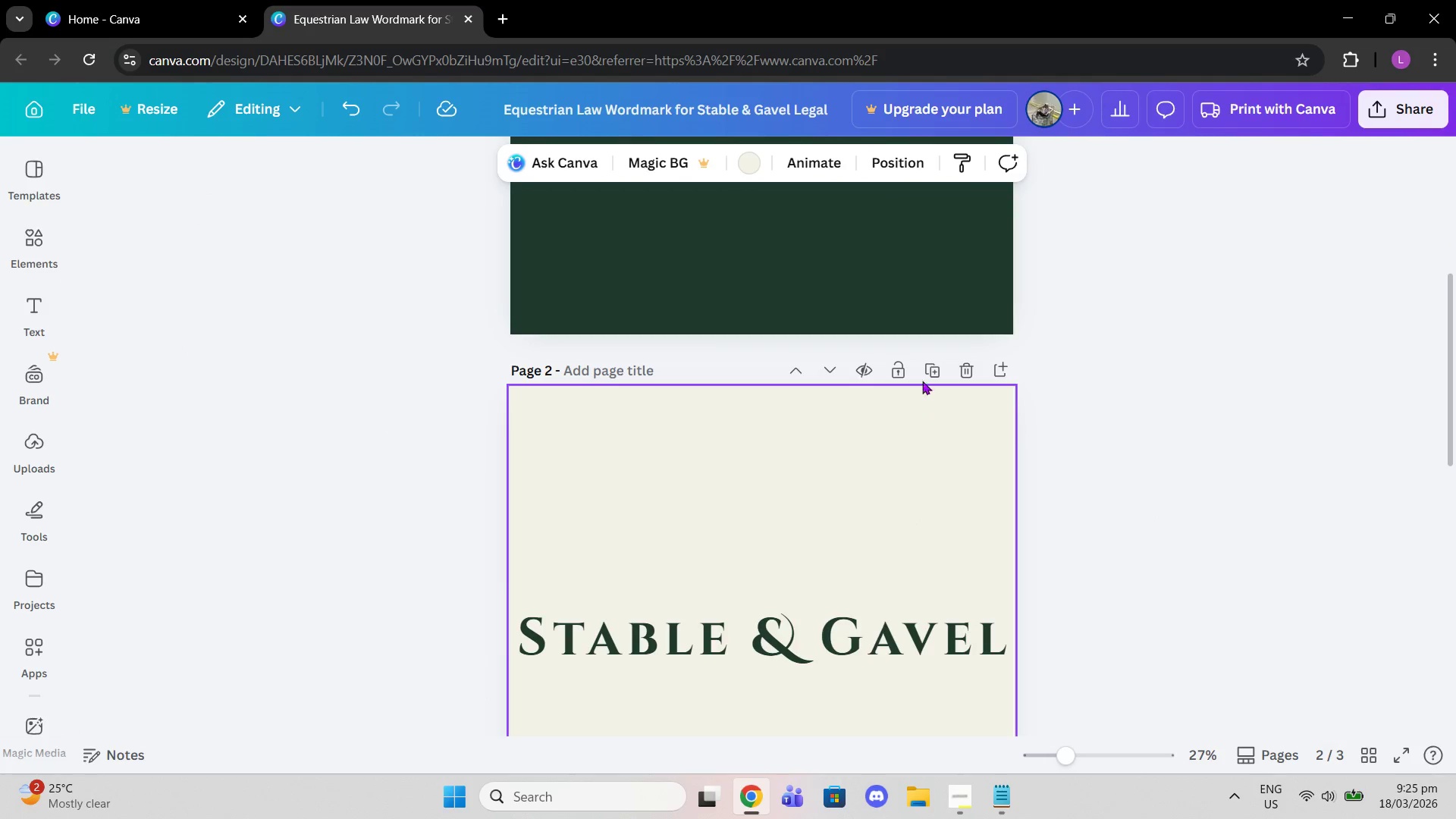 
left_click([931, 367])
 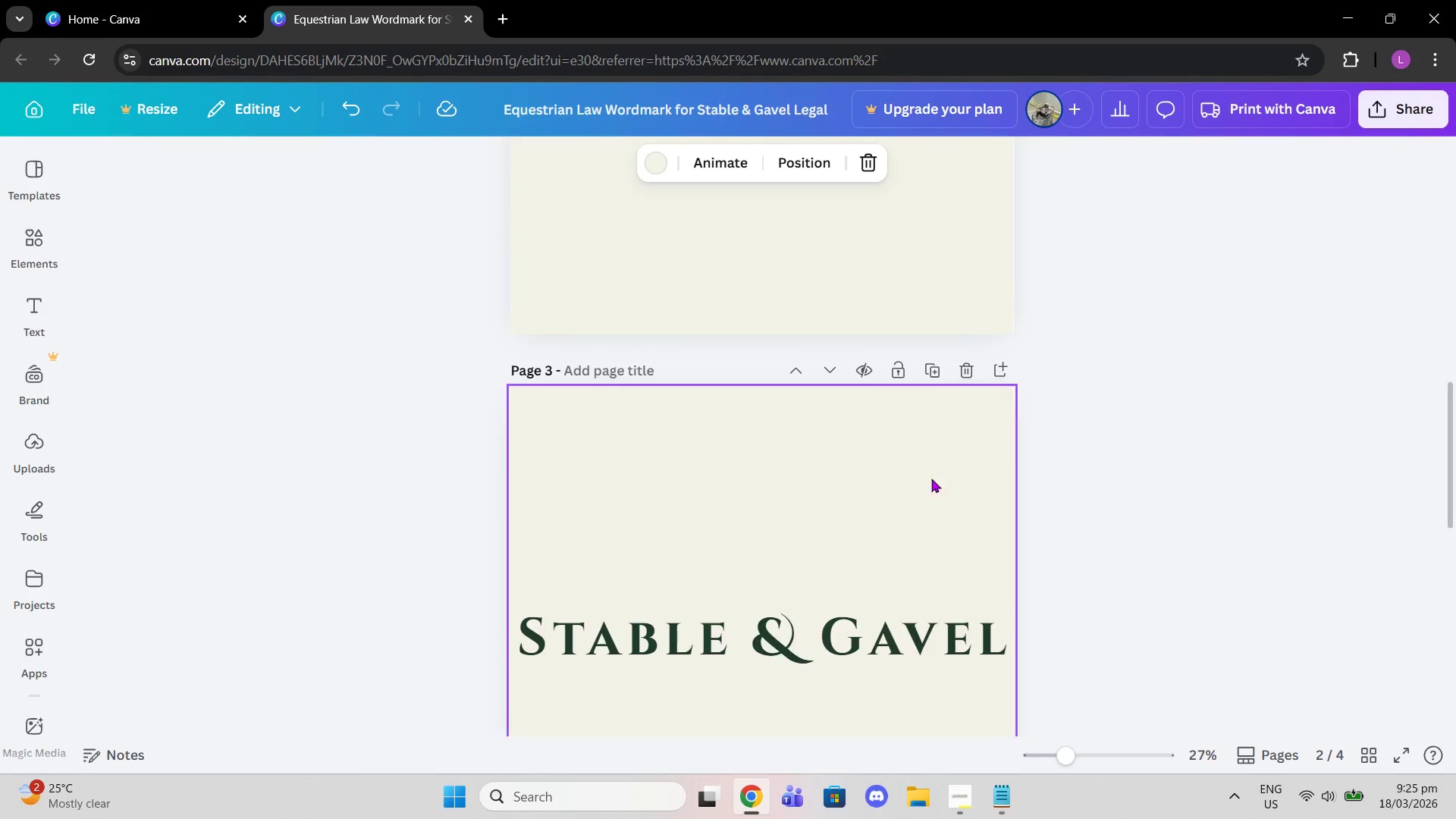 
left_click([901, 500])
 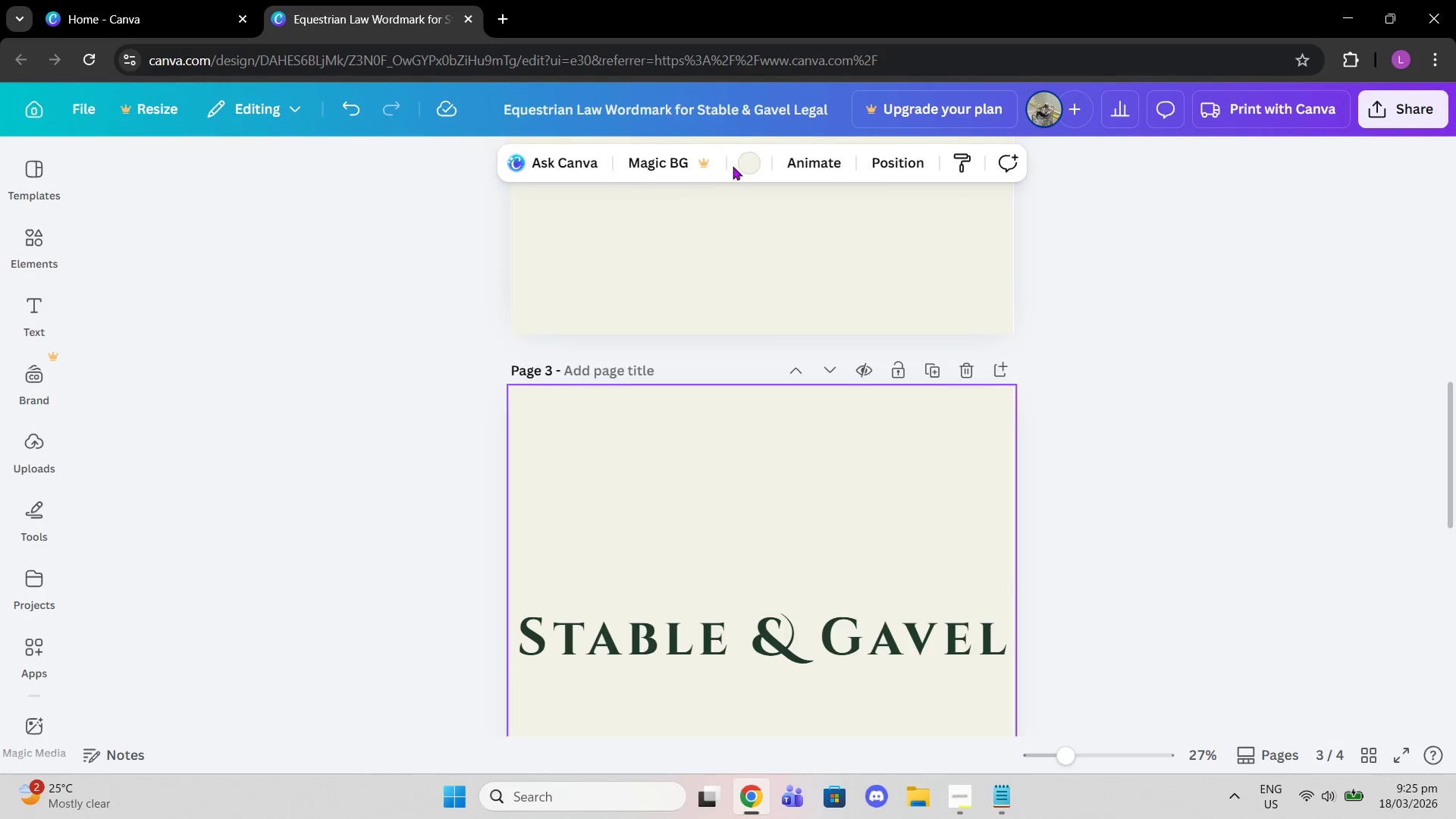 
left_click([736, 166])
 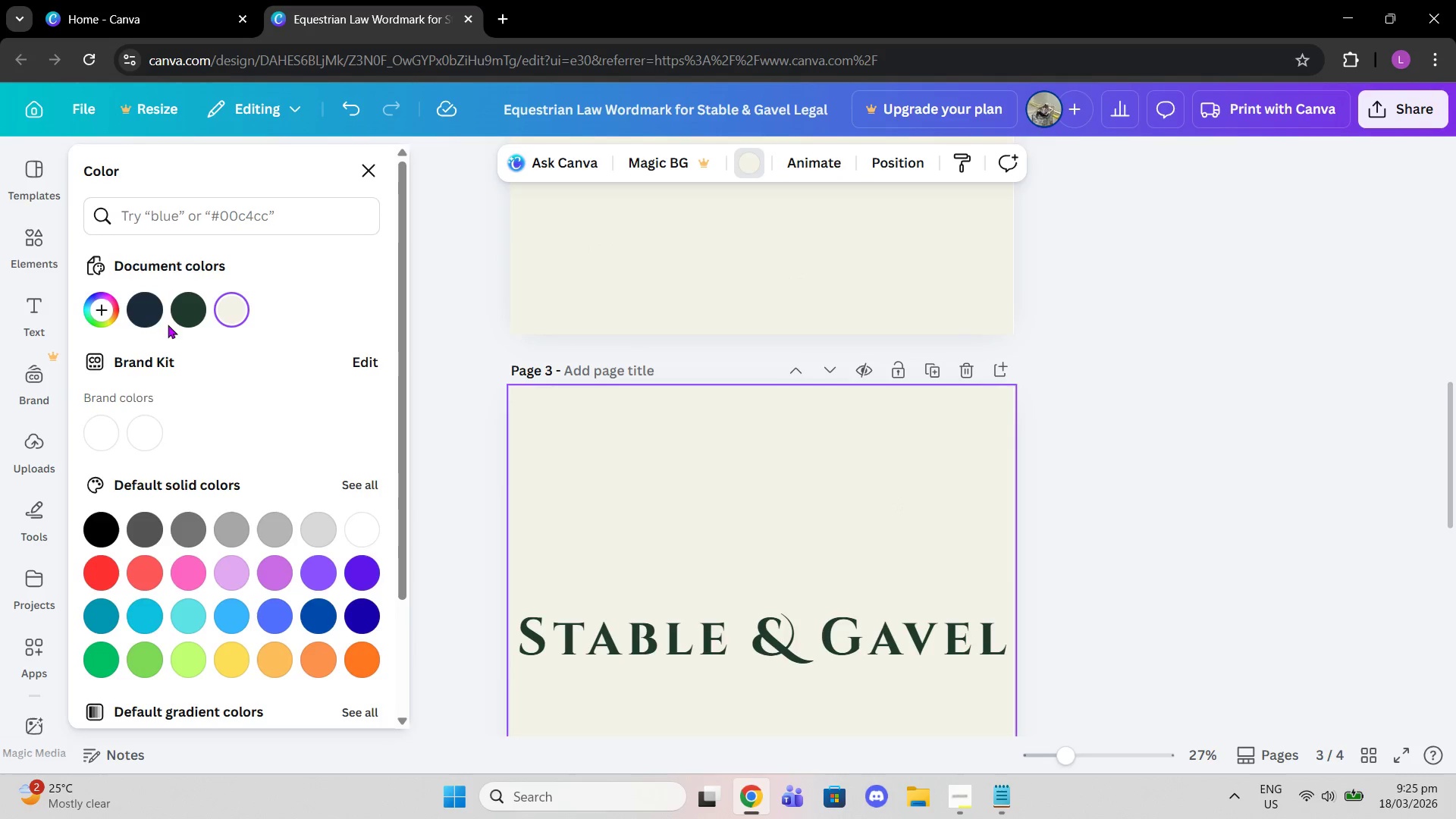 
left_click([174, 309])
 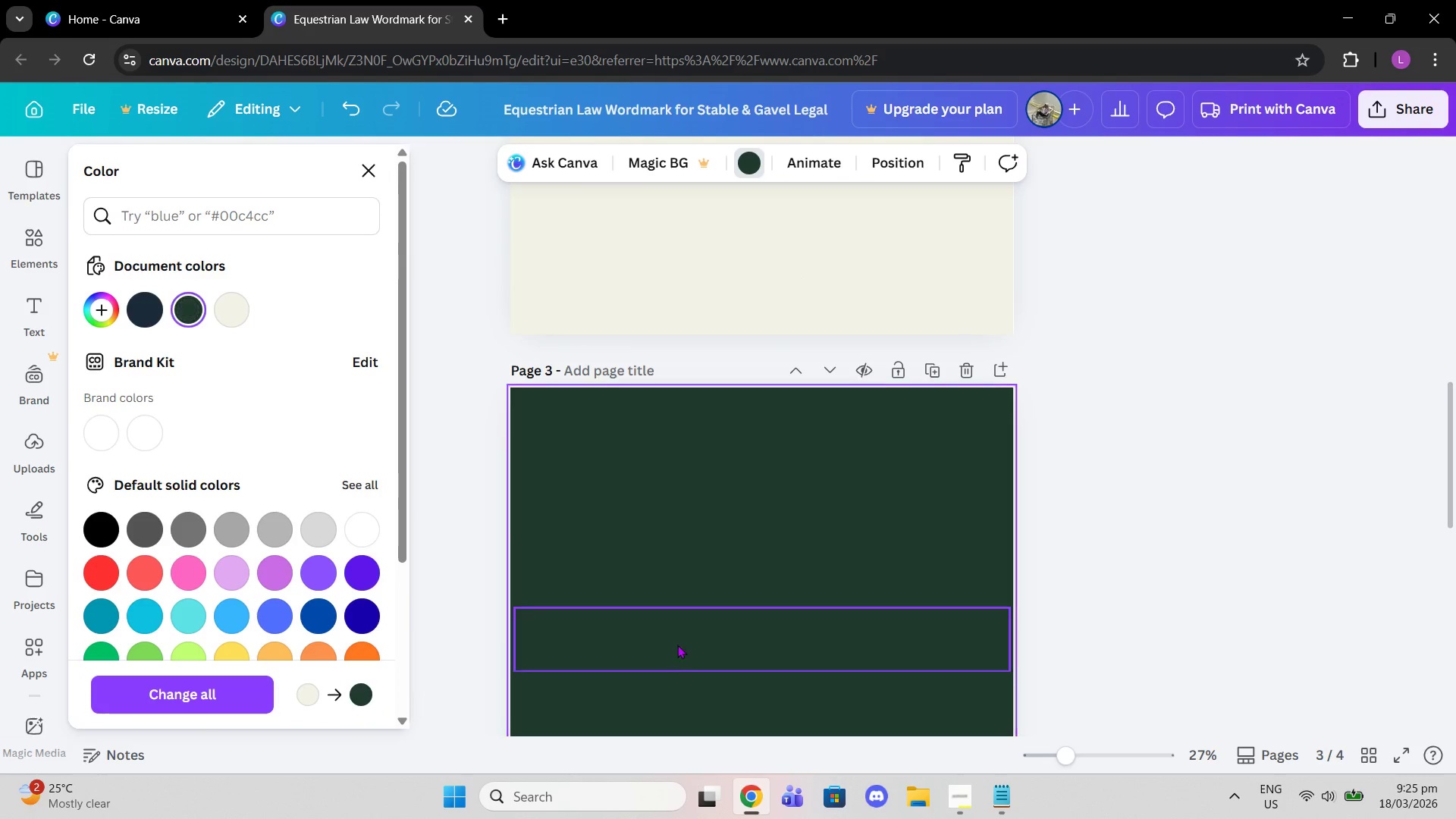 
left_click([677, 657])
 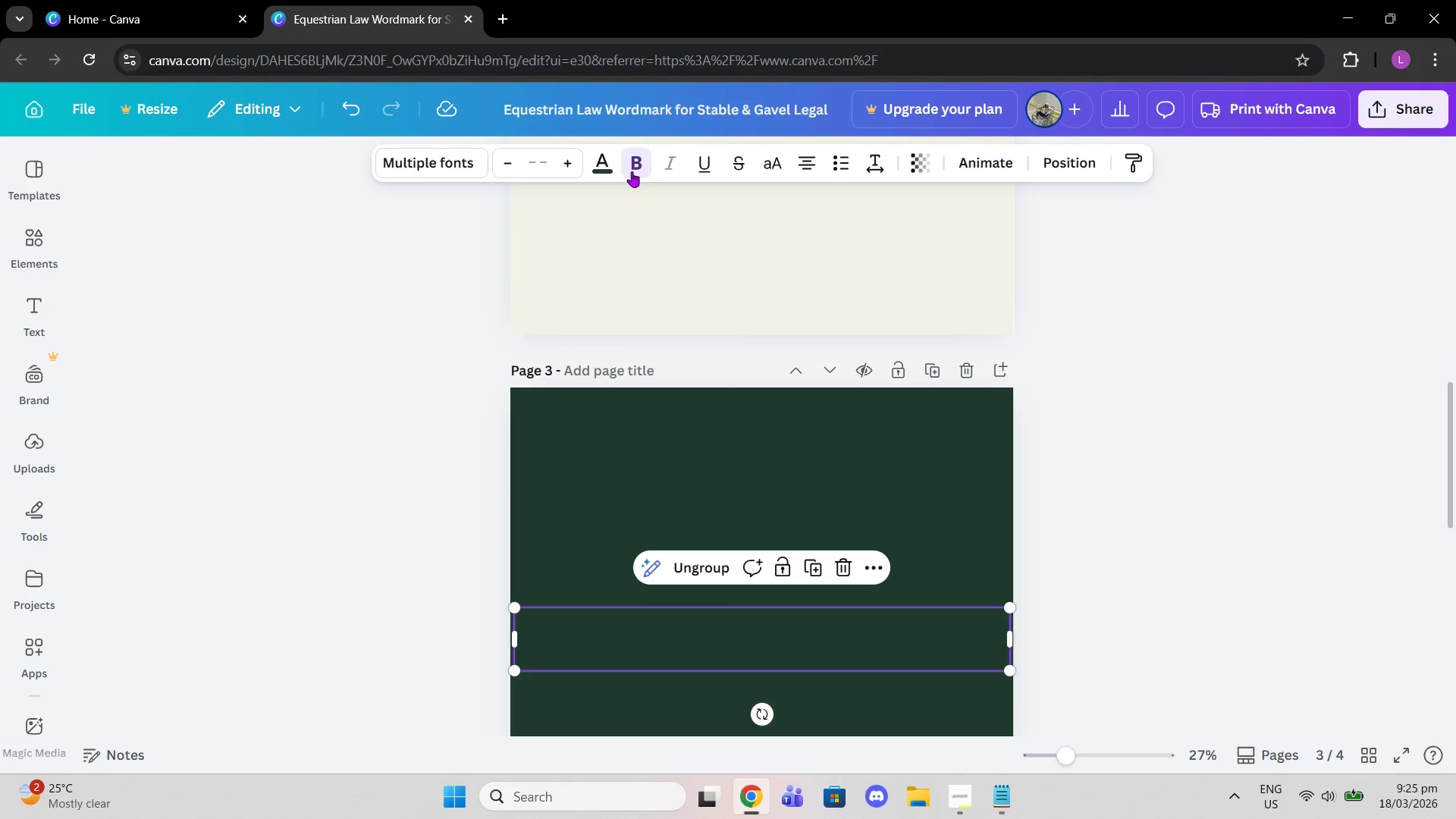 
left_click([604, 165])
 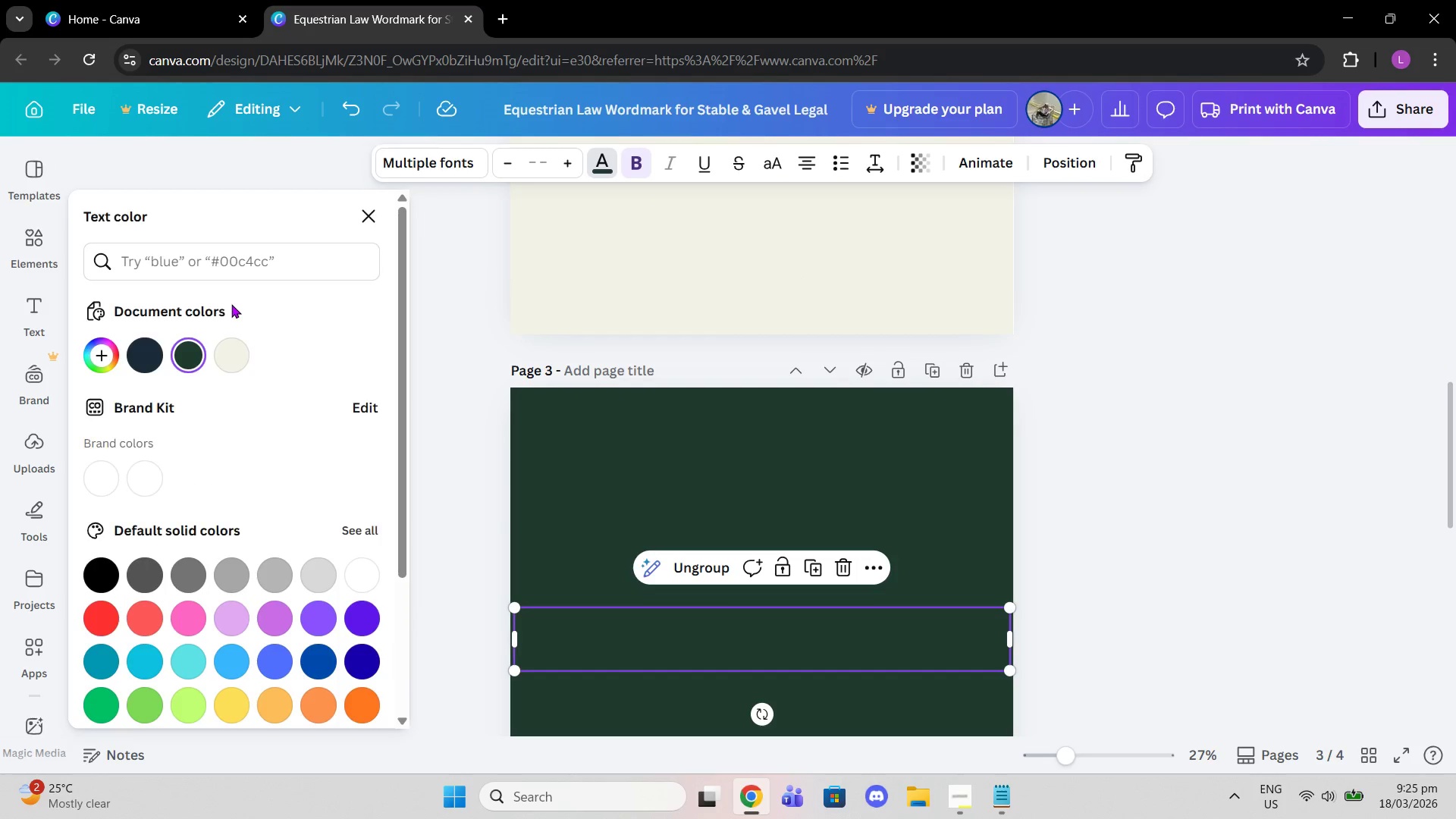 
left_click([243, 352])
 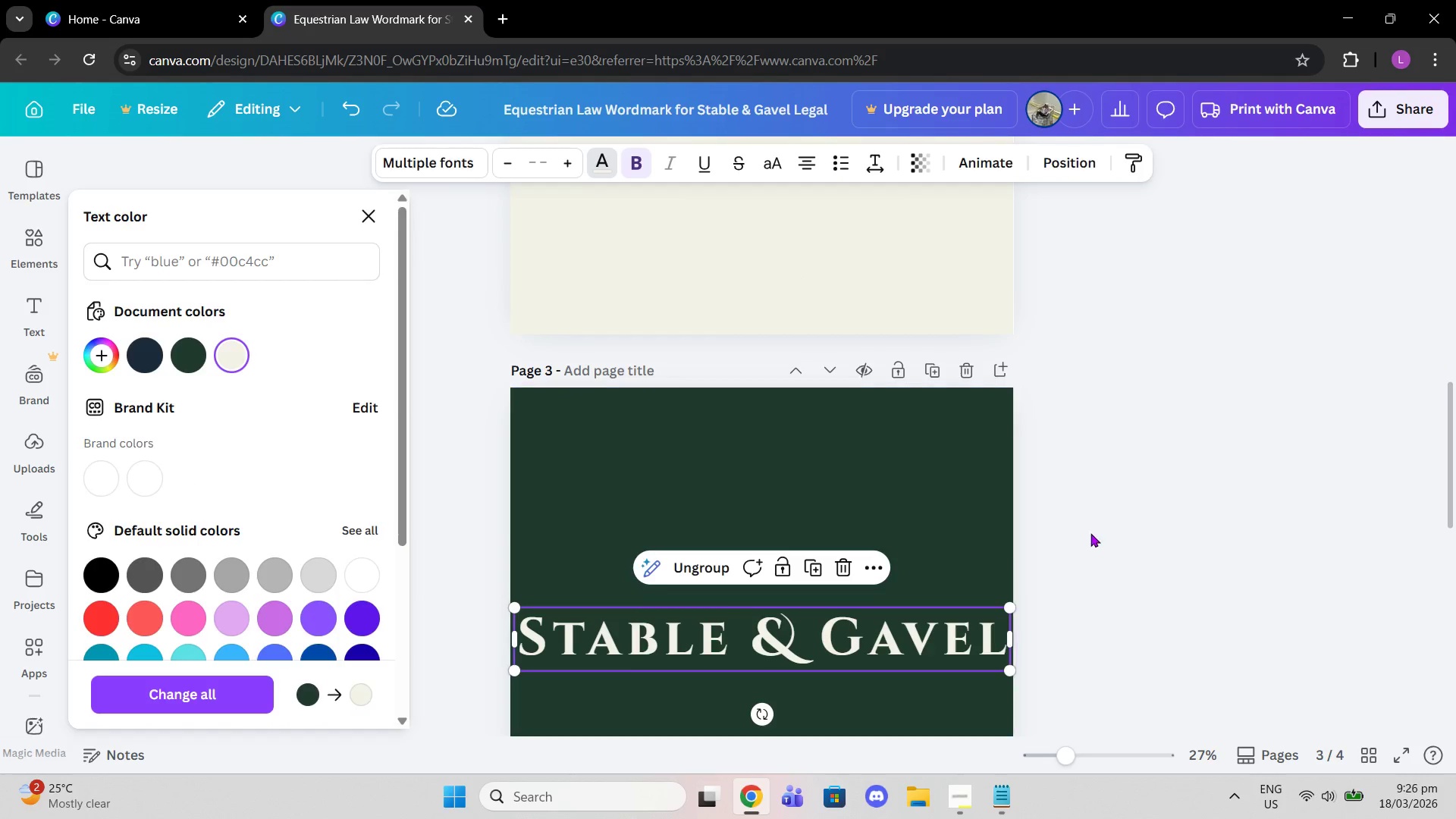 
double_click([1139, 532])
 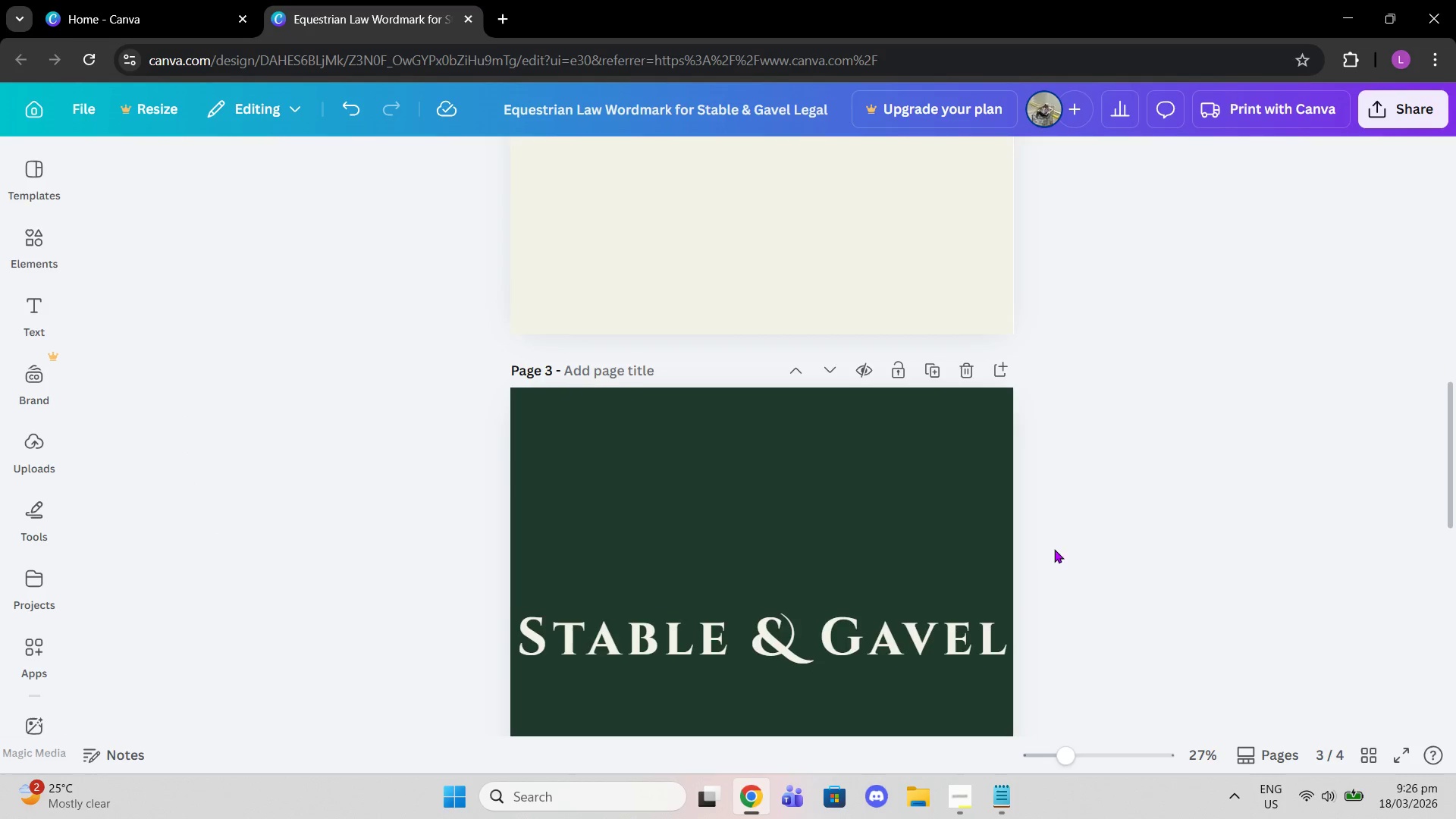 
scroll: coordinate [1015, 559], scroll_direction: down, amount: 7.0
 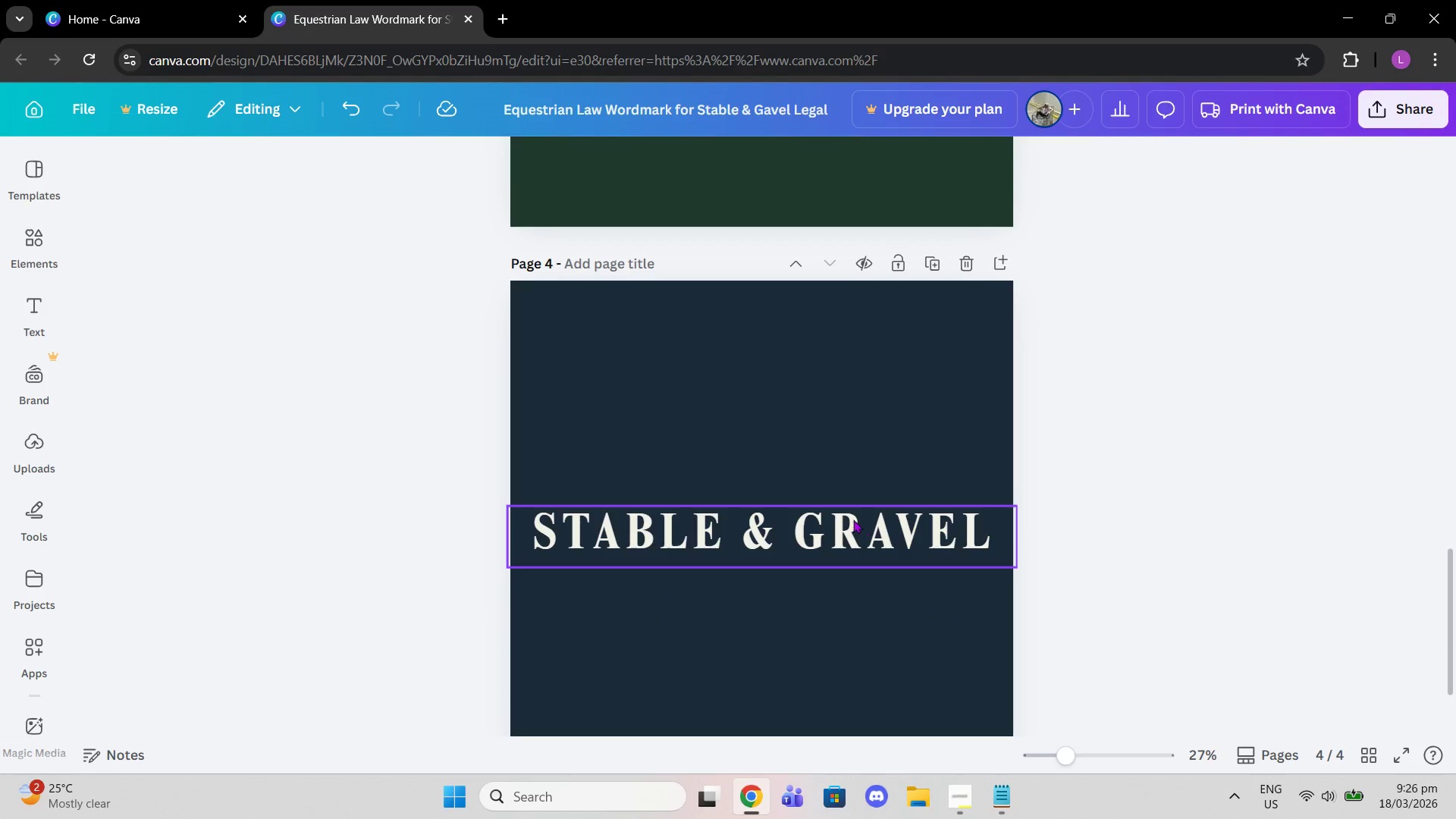 
double_click([851, 519])
 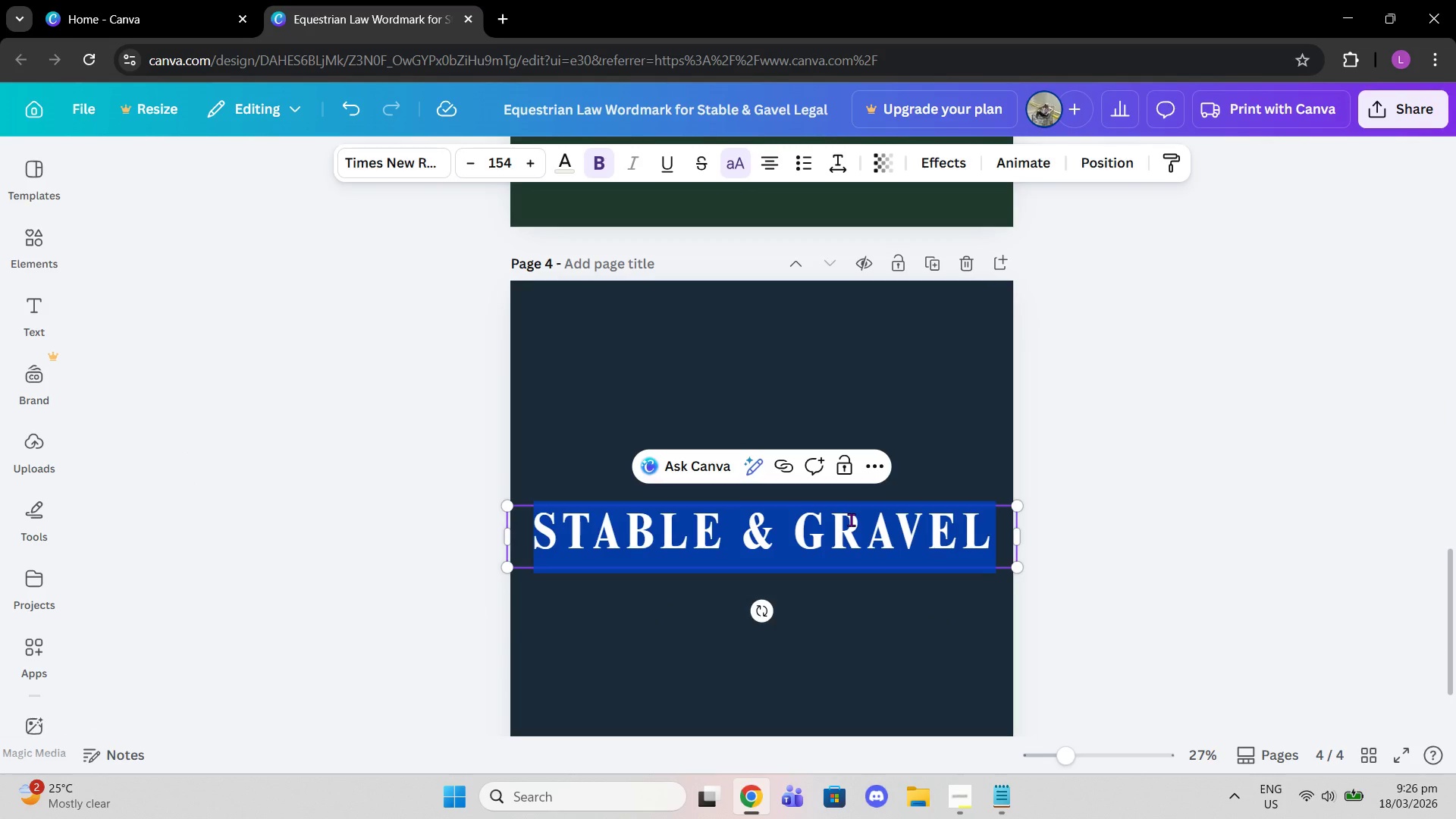 
triple_click([851, 519])
 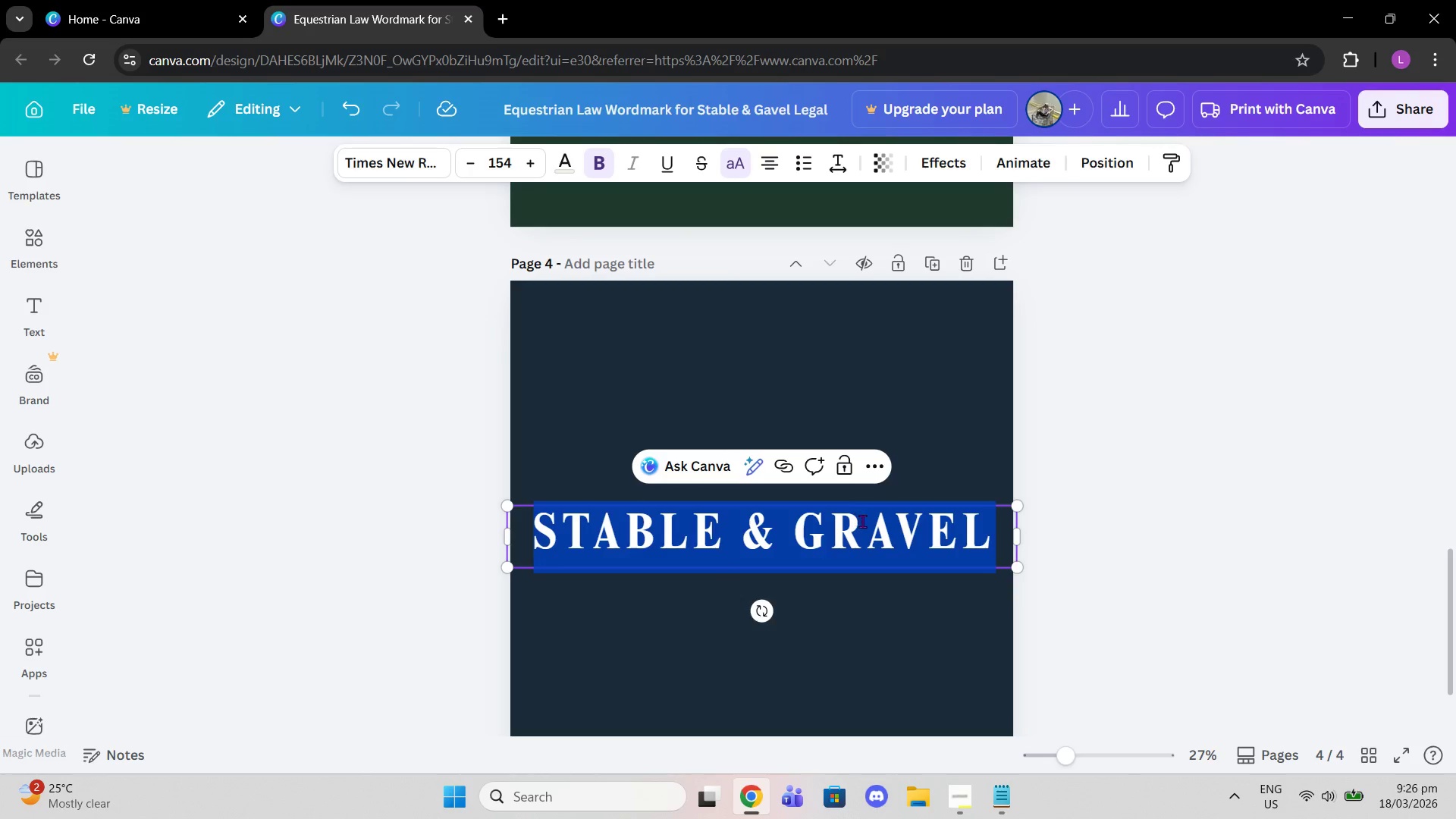 
left_click([862, 521])
 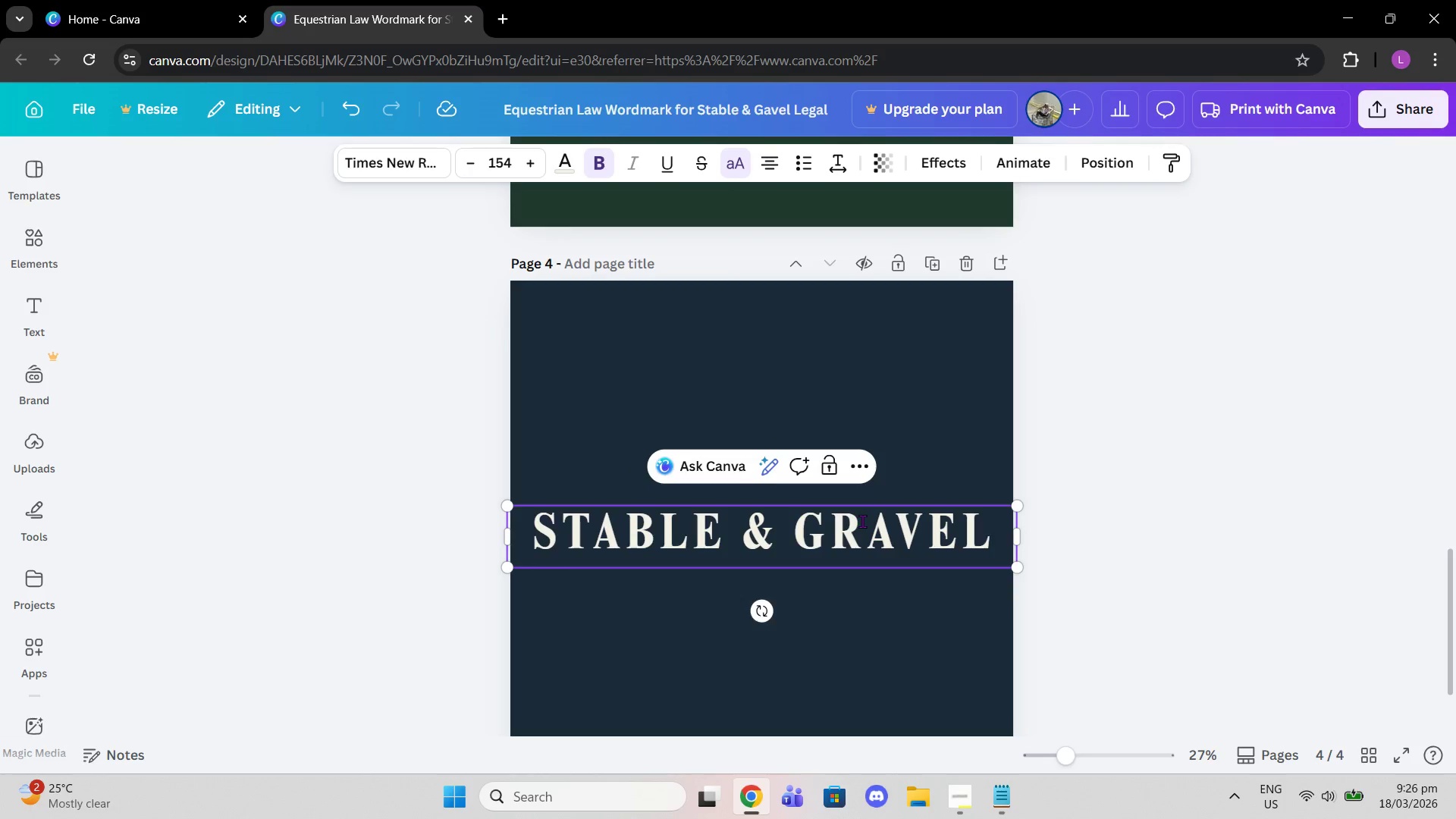 
key(Backspace)
 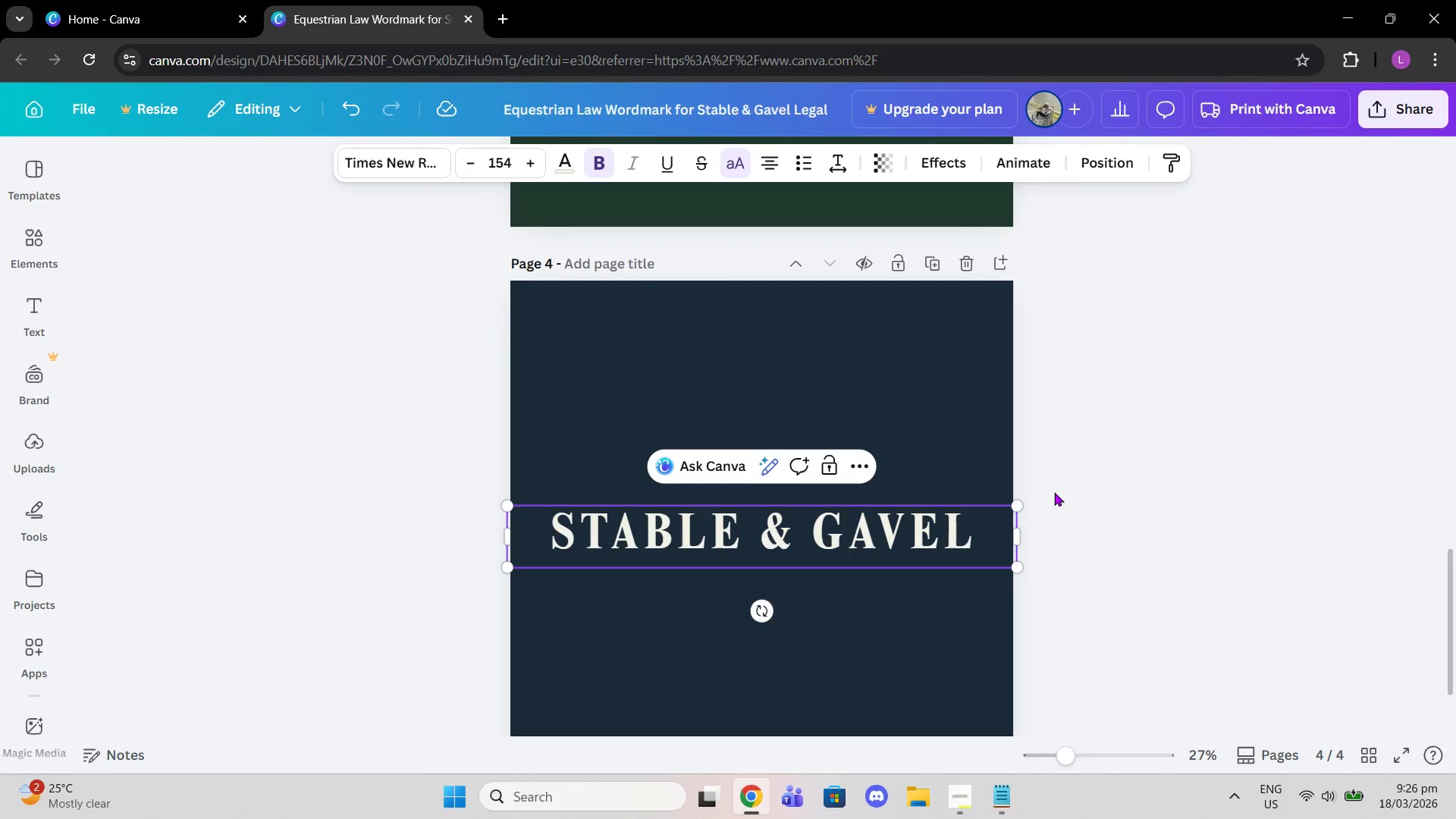 
double_click([823, 539])
 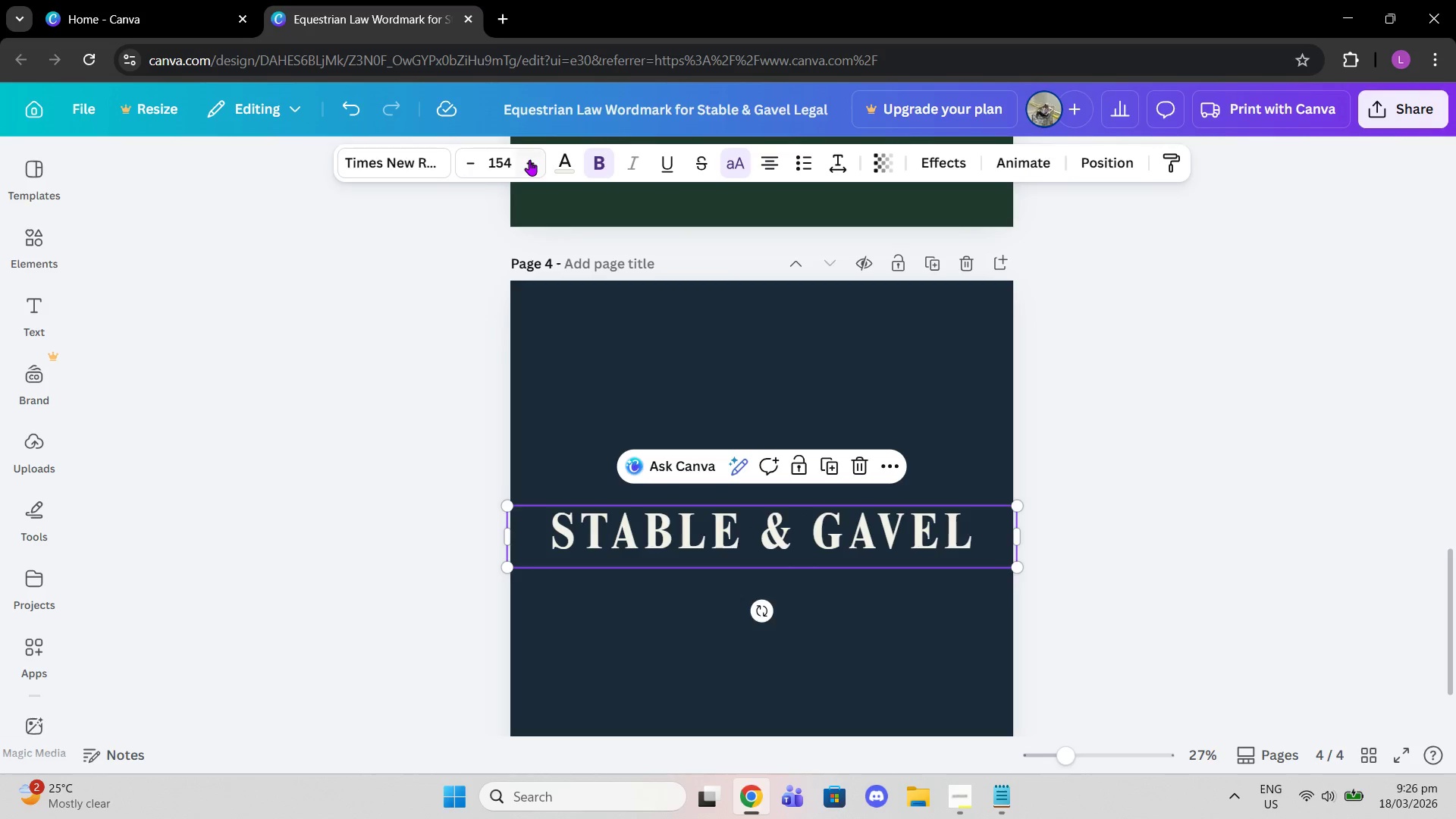 
double_click([529, 160])
 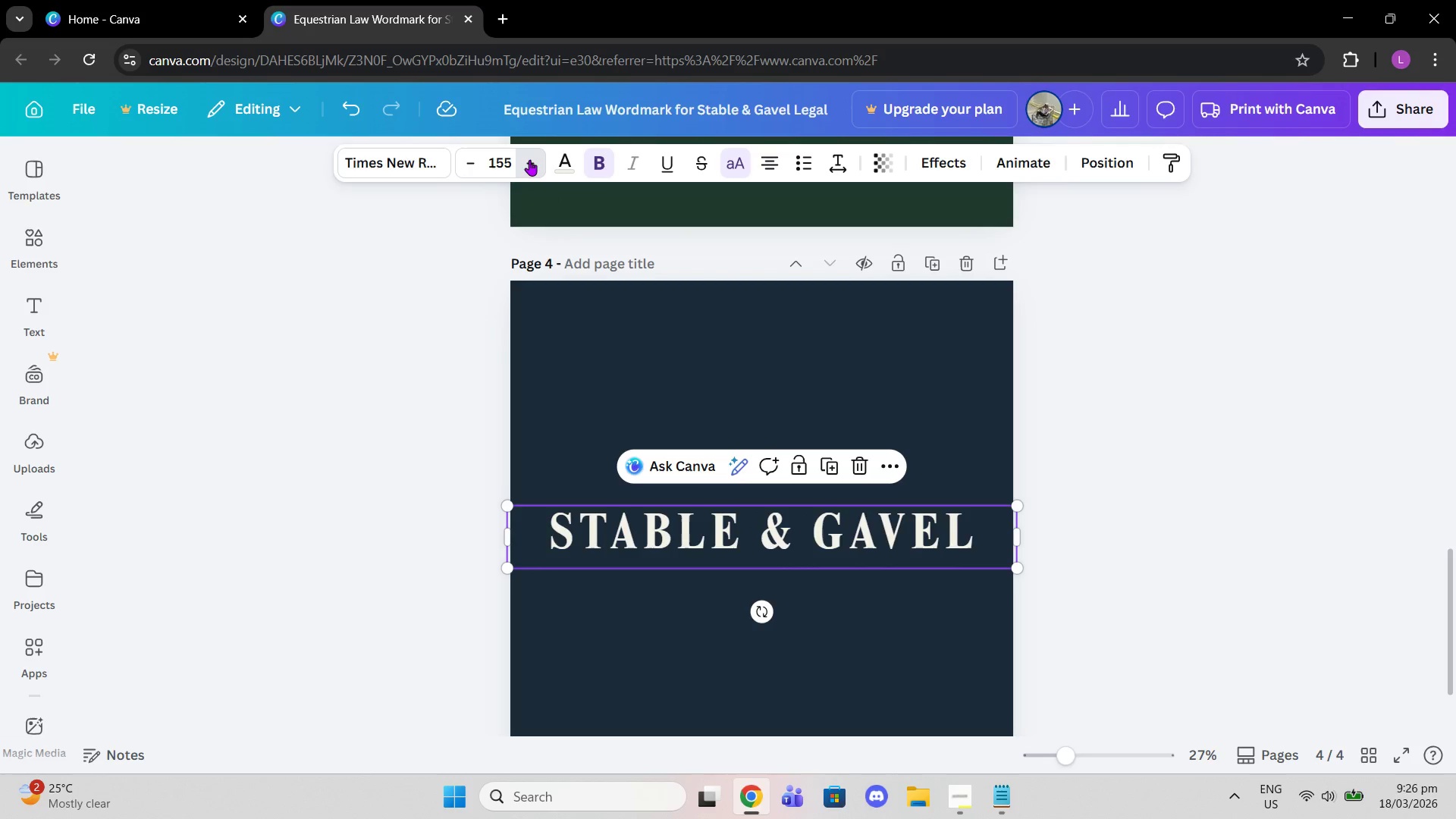 
triple_click([529, 160])
 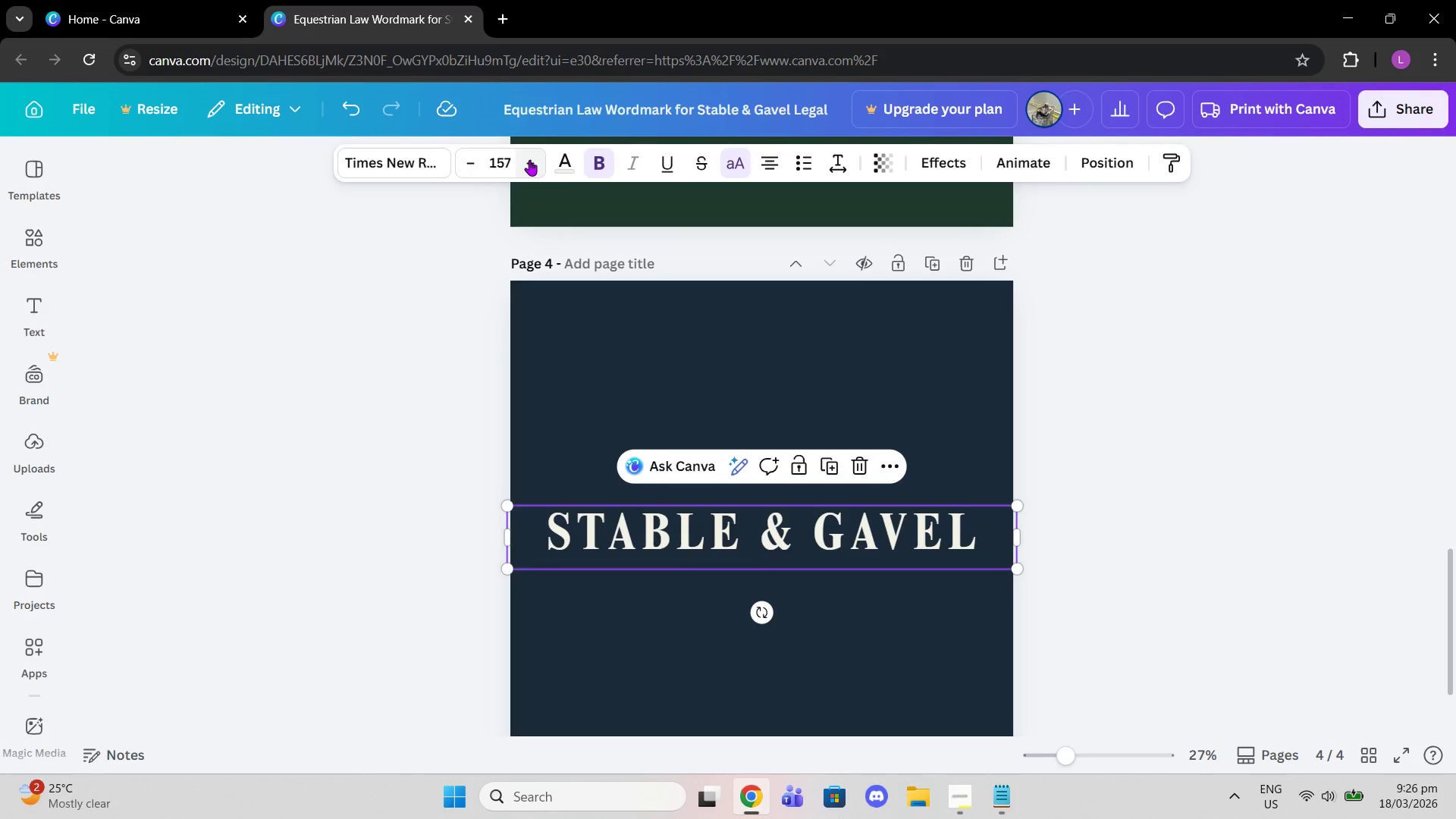 
triple_click([529, 160])
 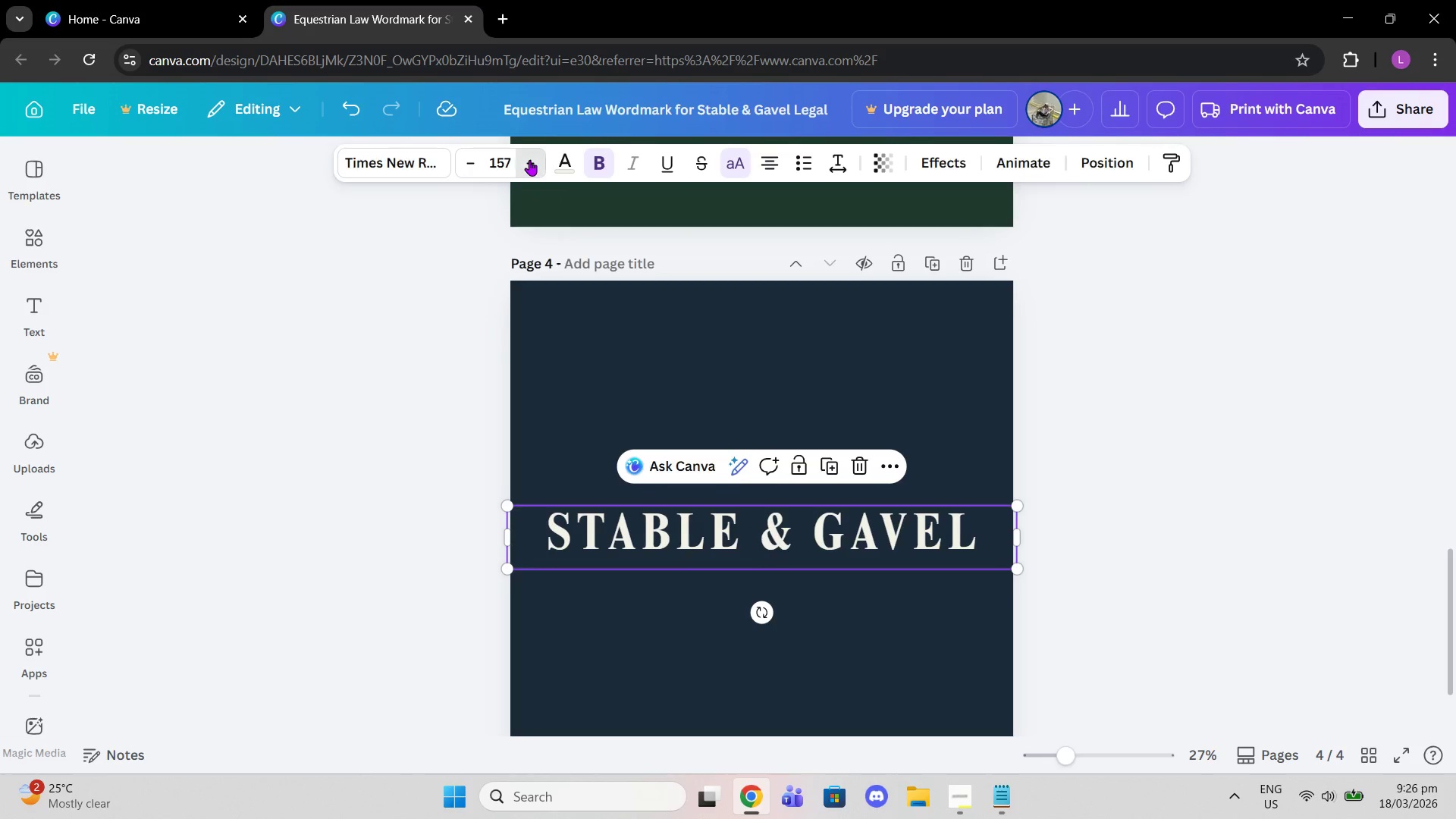 
triple_click([529, 160])
 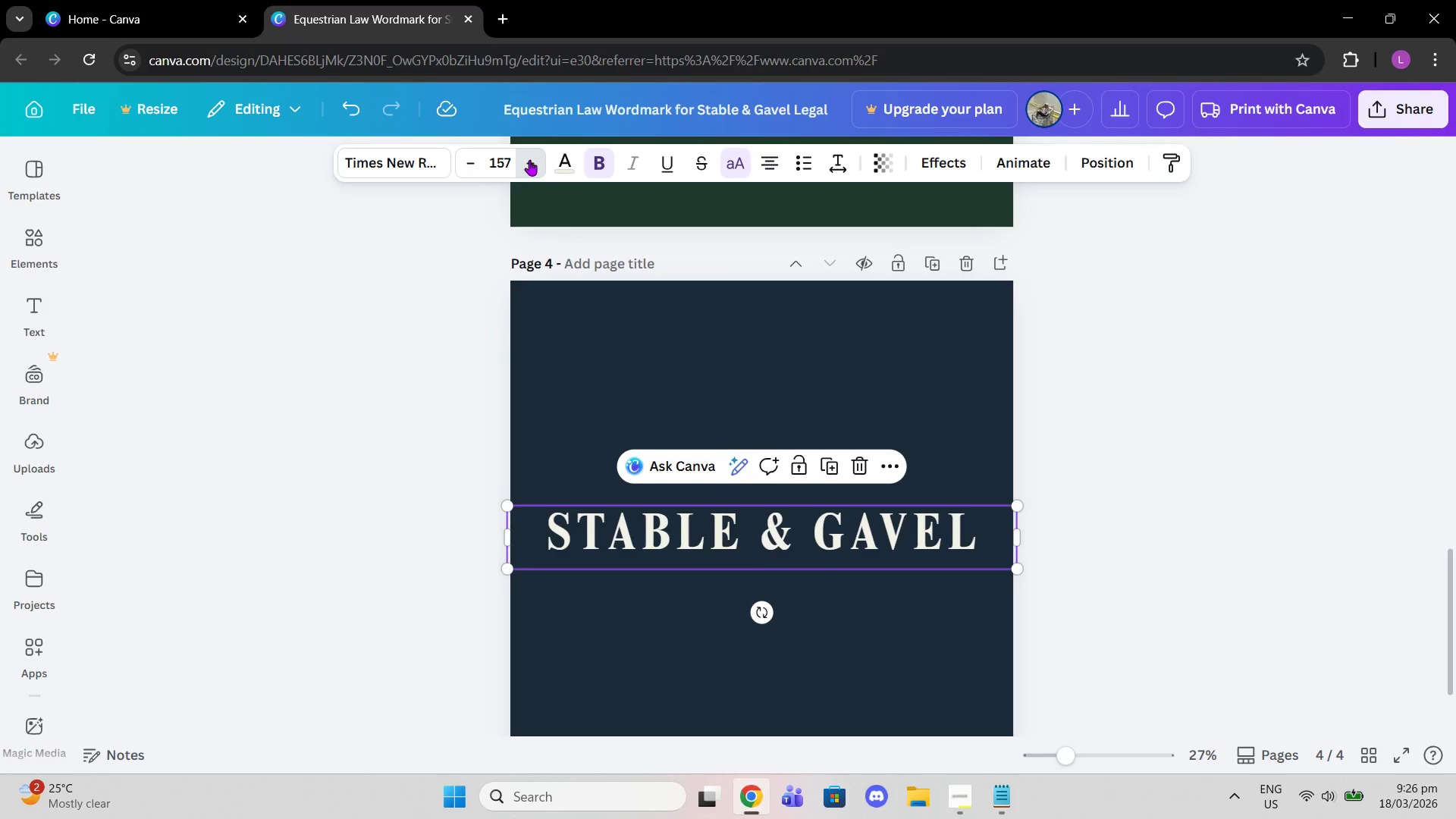 
triple_click([529, 160])
 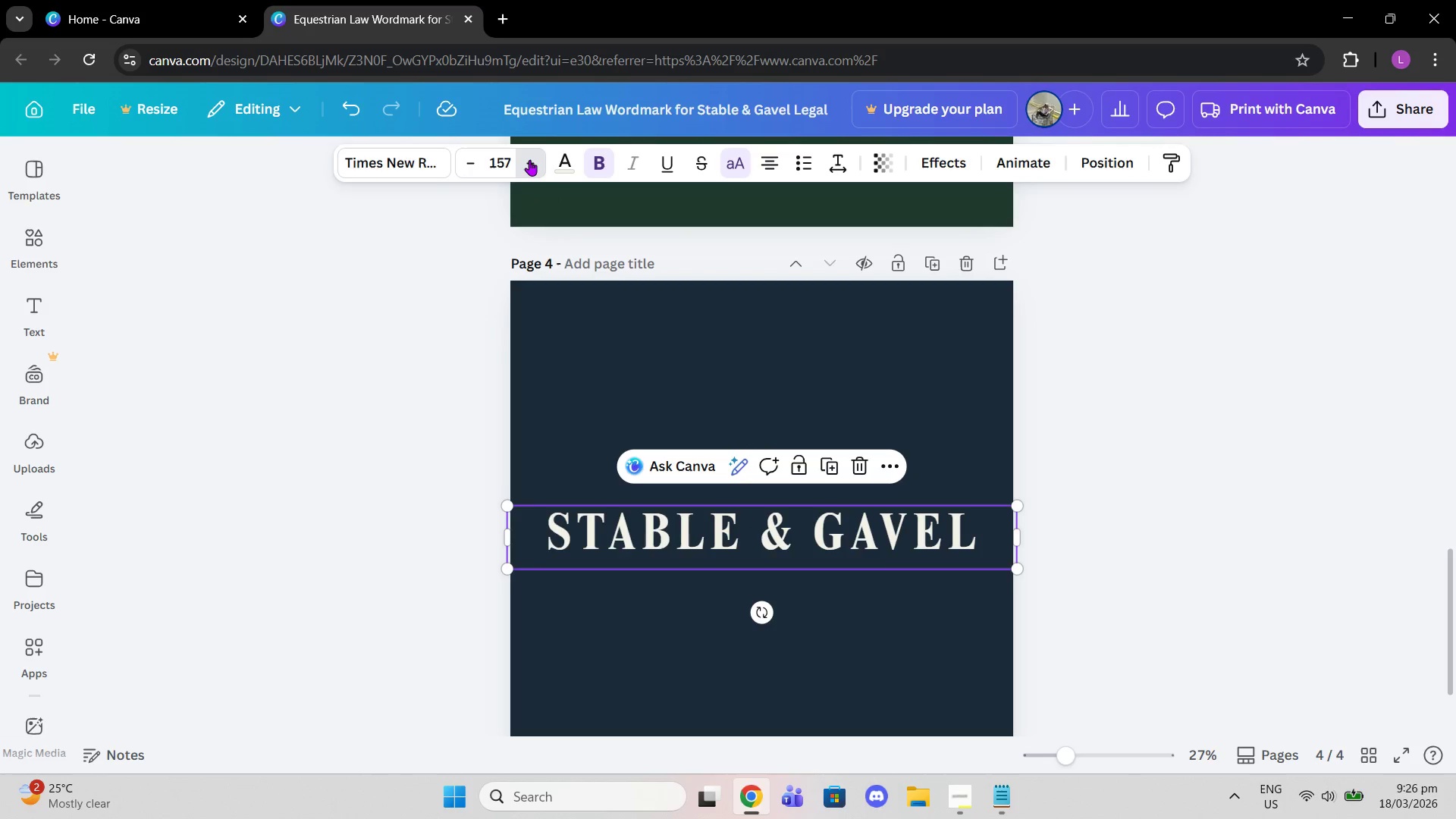 
triple_click([529, 160])
 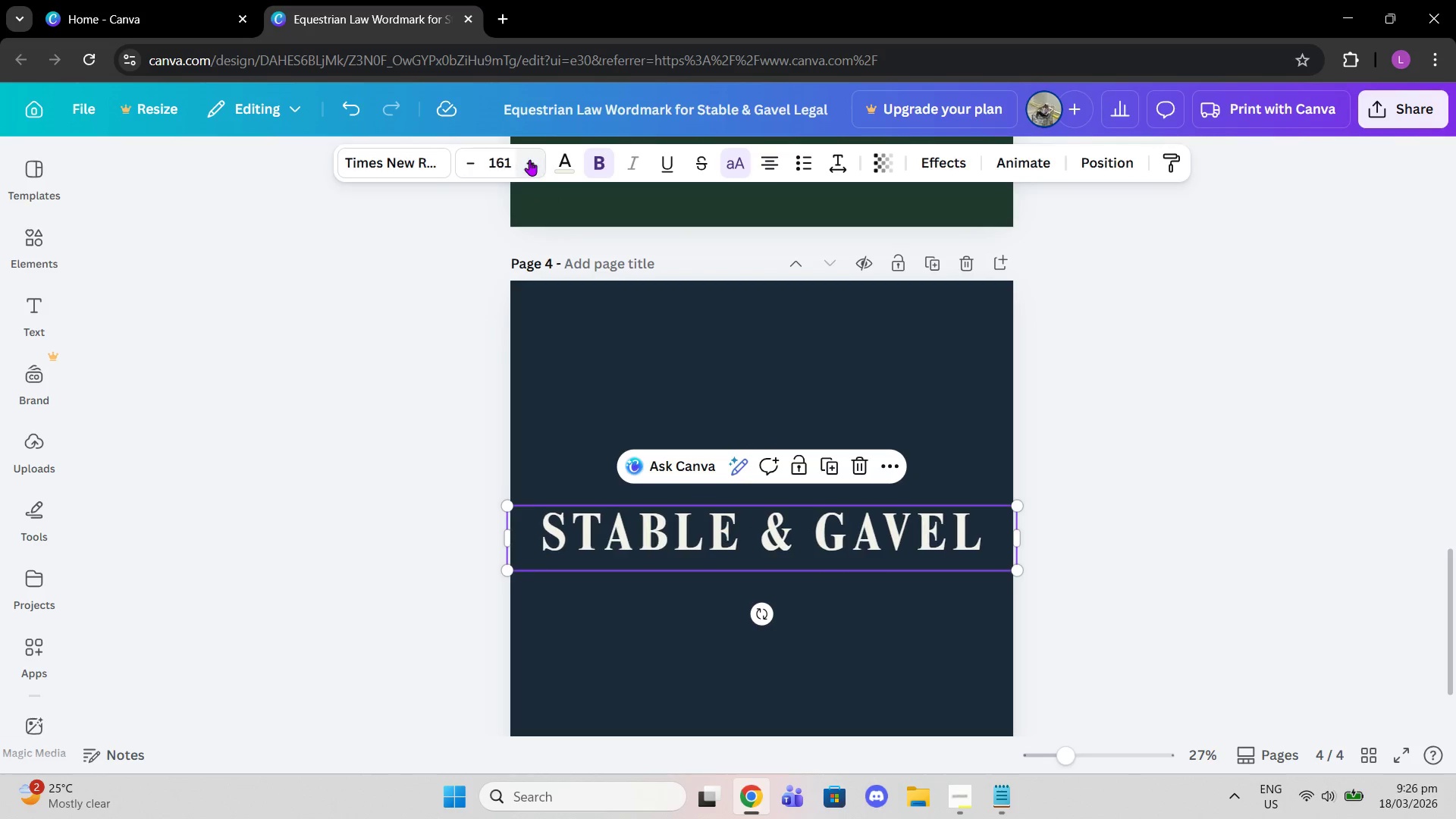 
triple_click([529, 160])
 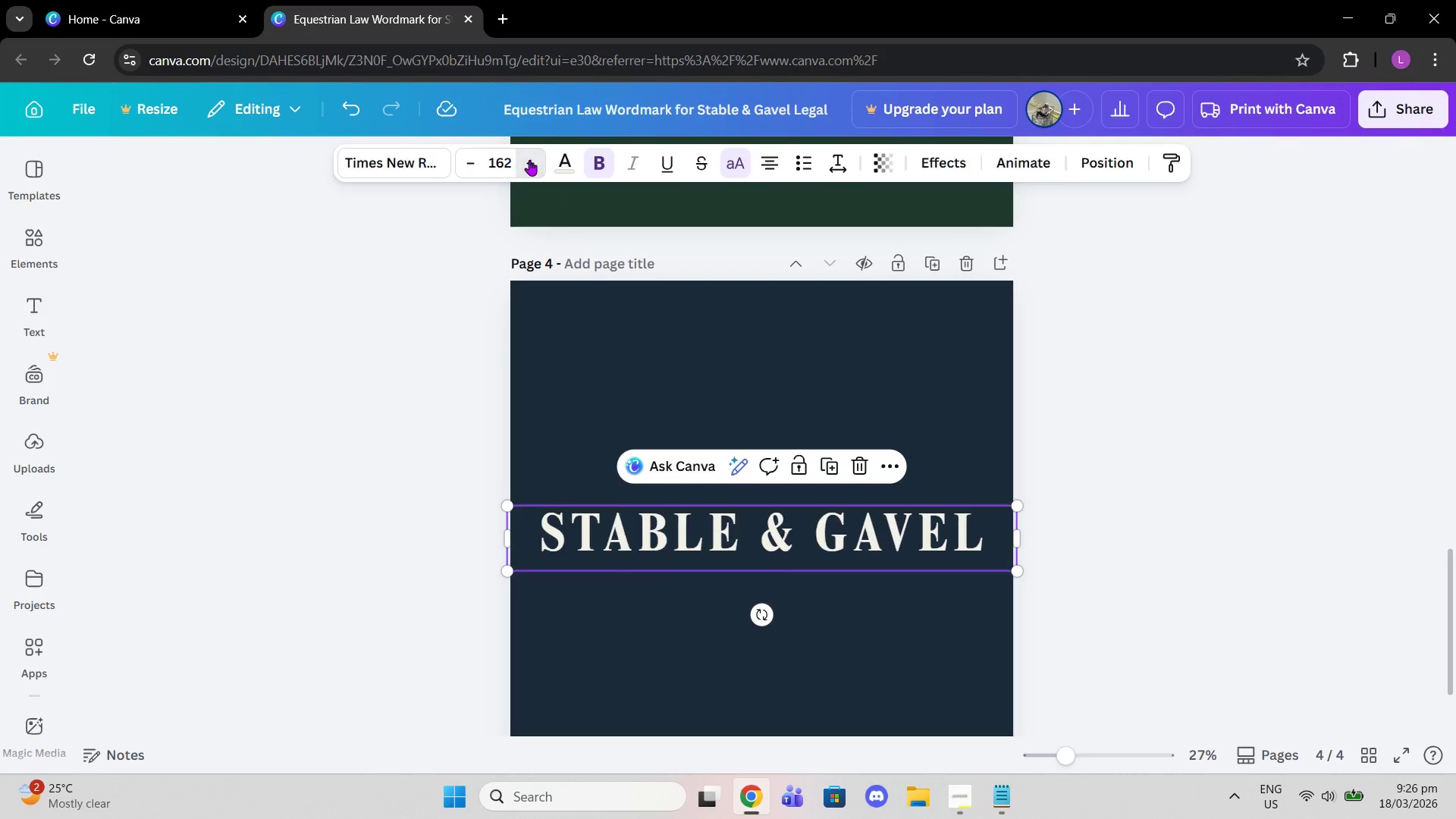 
triple_click([529, 160])
 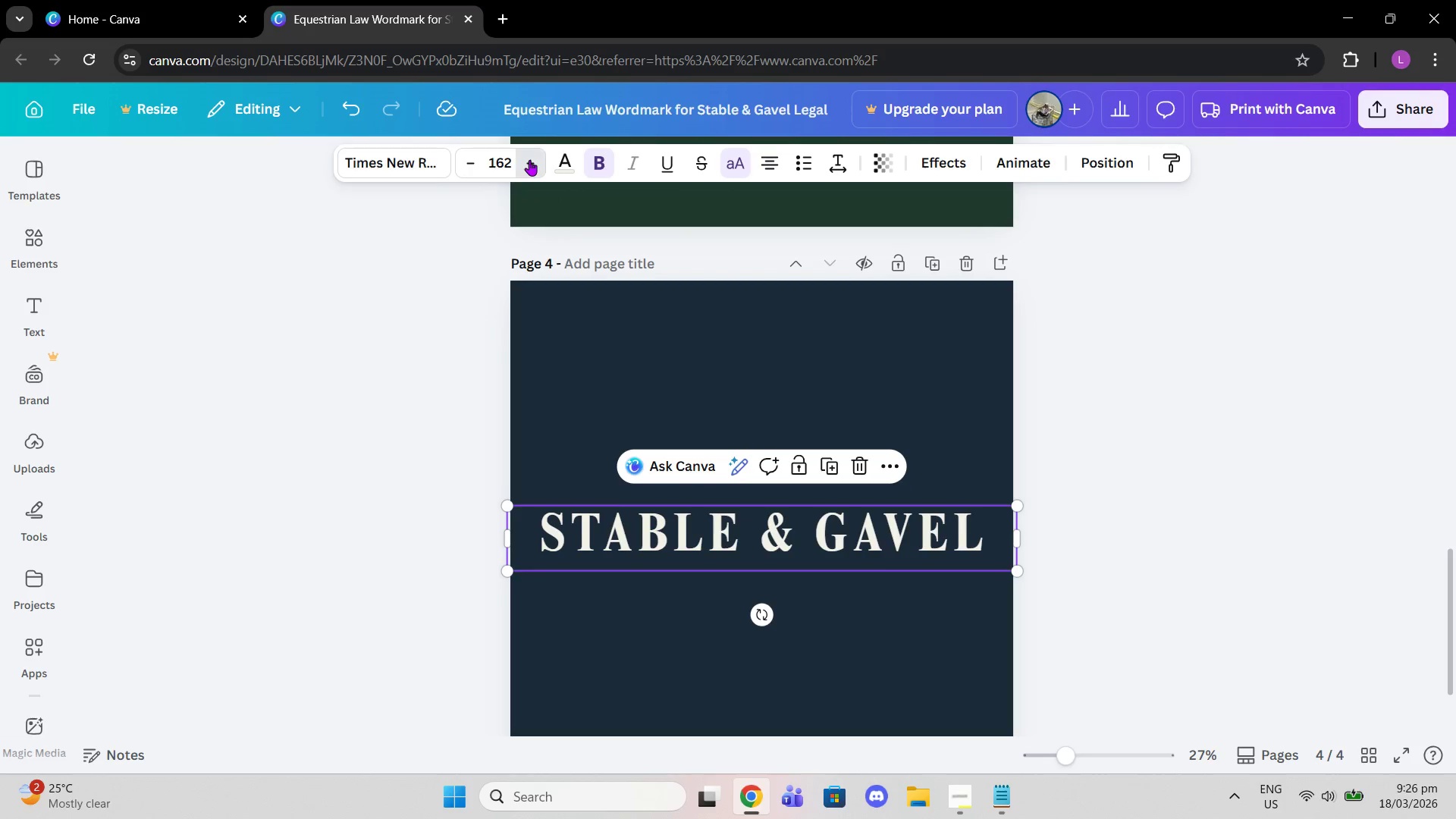 
triple_click([529, 160])
 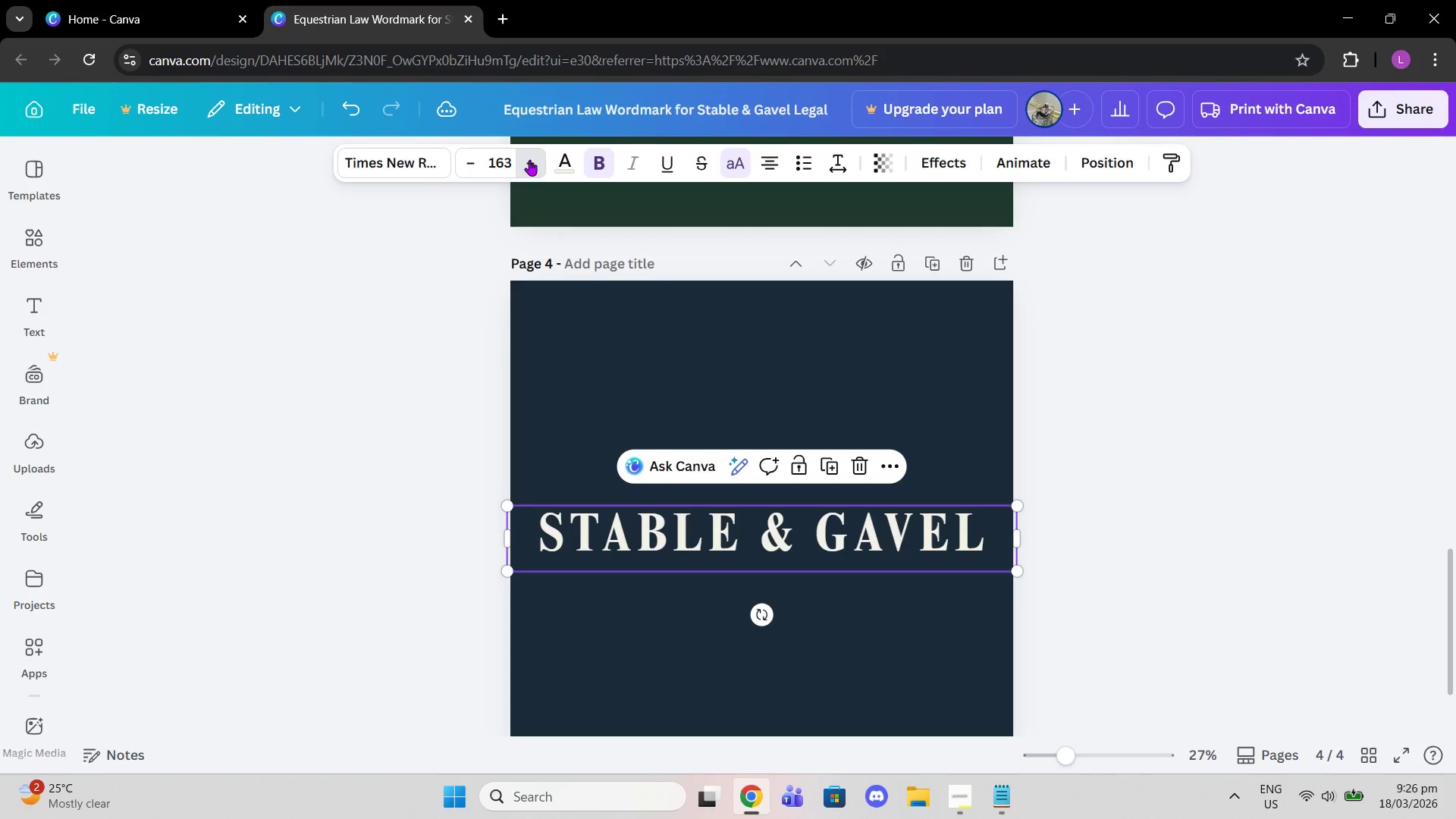 
triple_click([529, 160])
 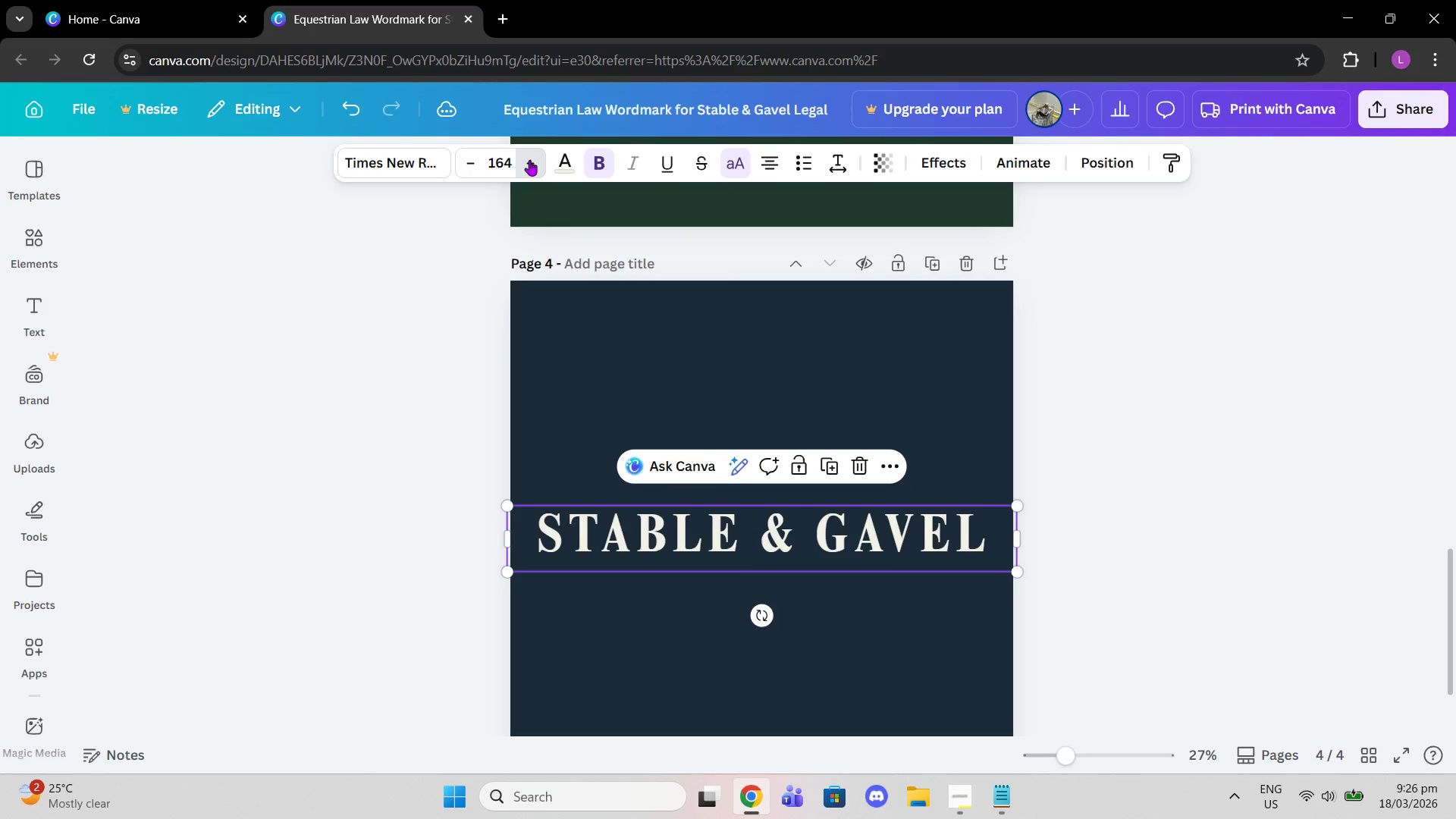 
triple_click([529, 160])
 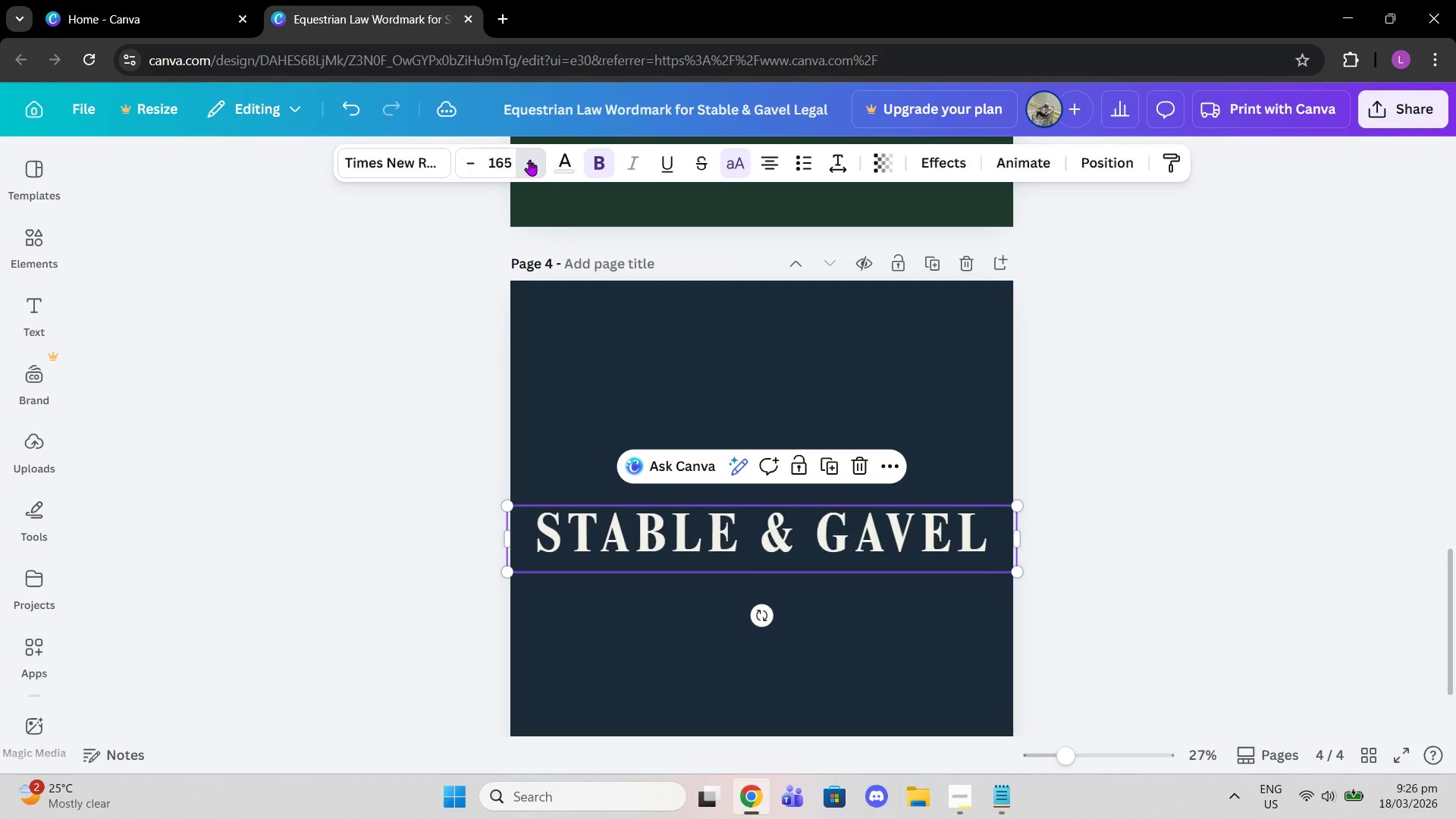 
triple_click([529, 160])
 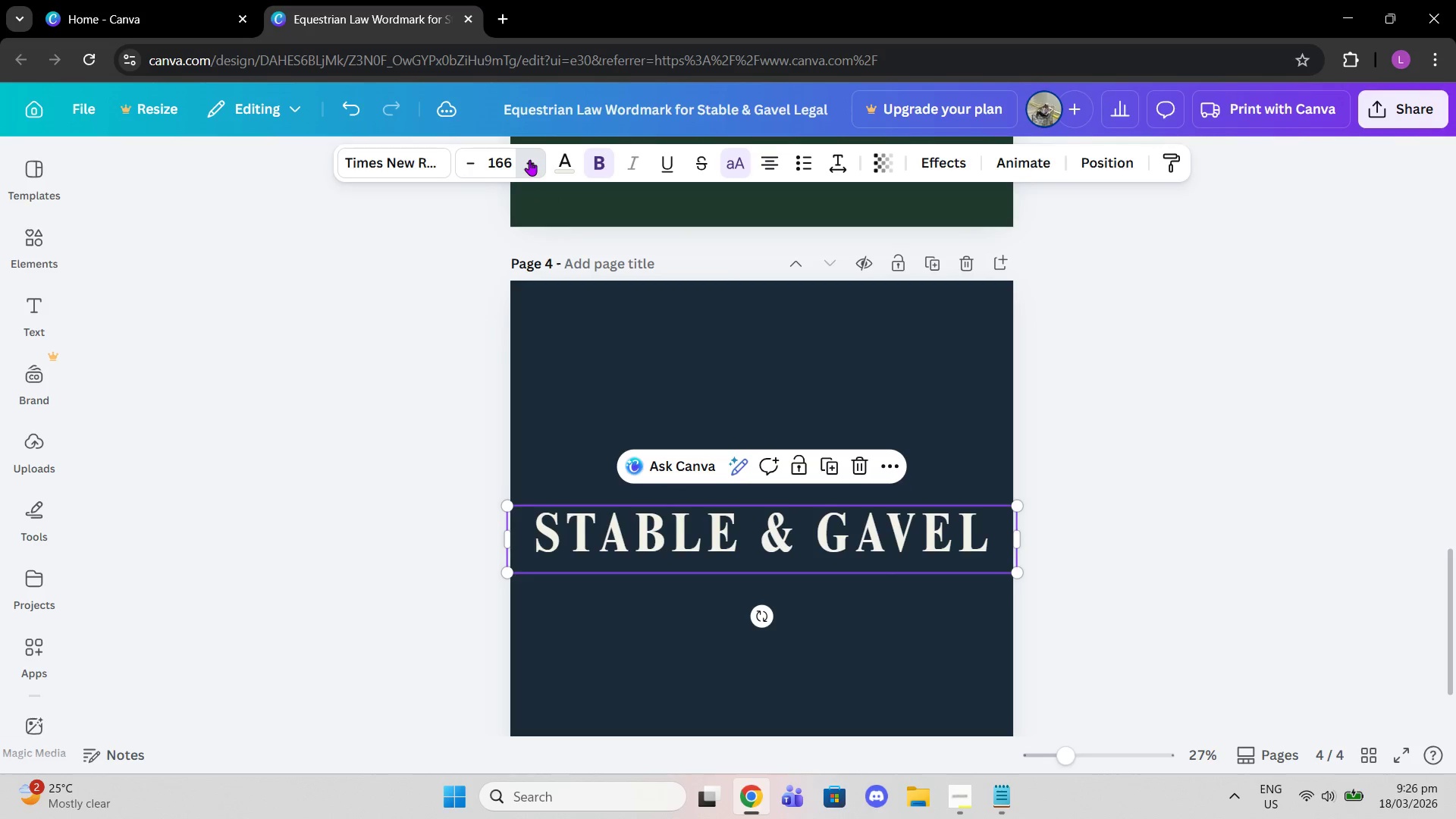 
triple_click([529, 160])
 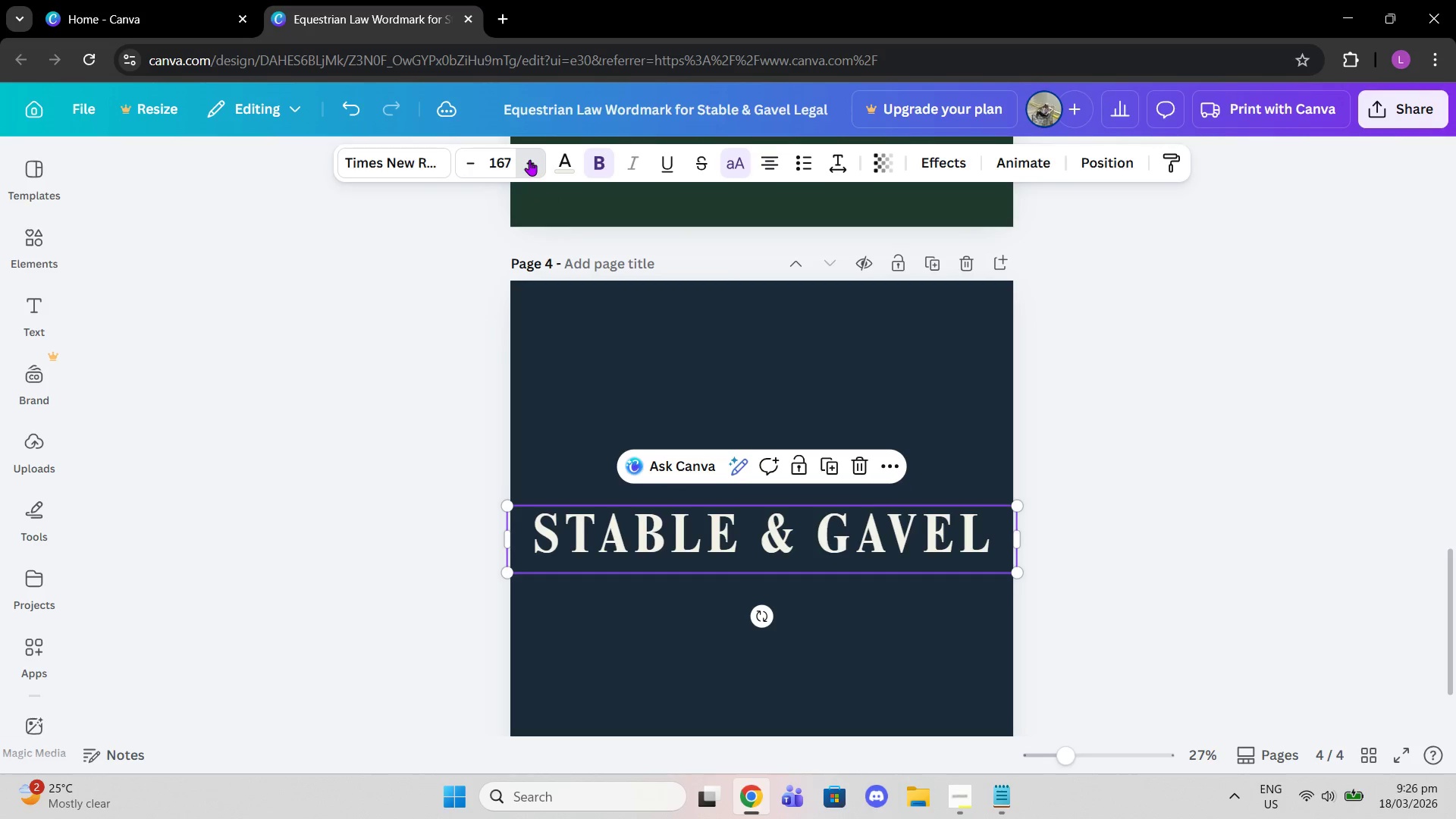 
triple_click([529, 160])
 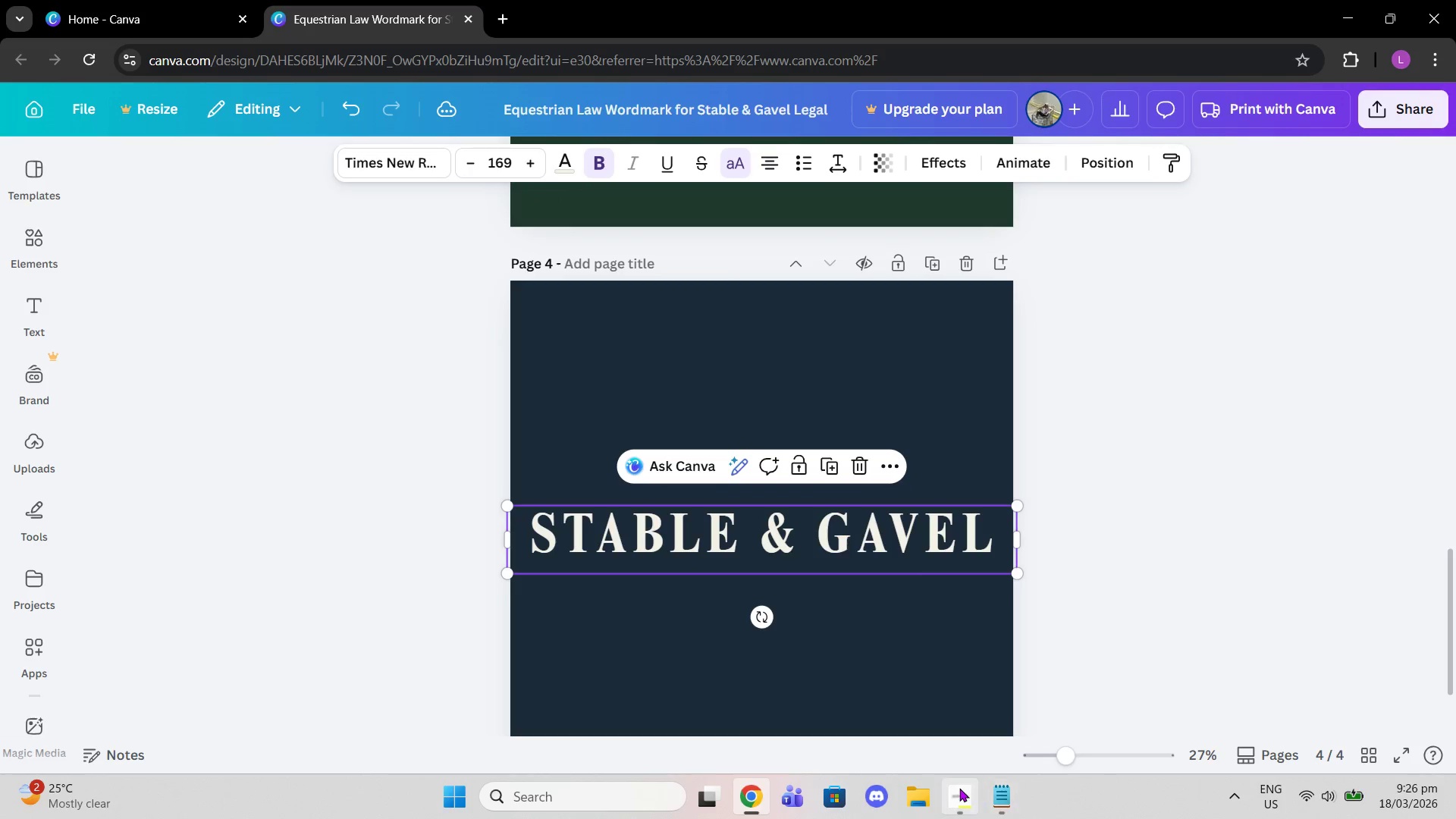 
left_click([959, 788])